 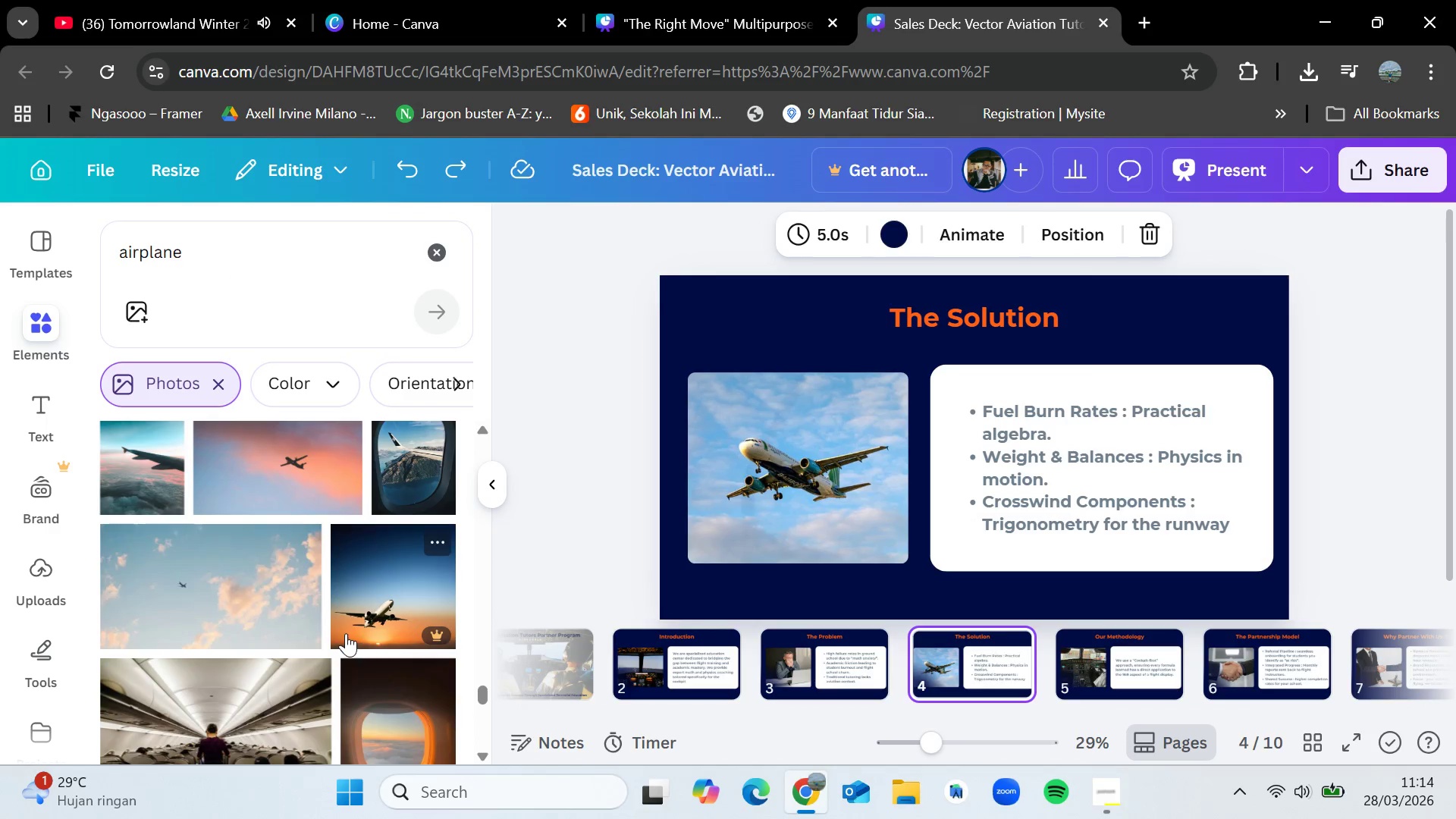 
scroll: coordinate [315, 648], scroll_direction: down, amount: 8.0
 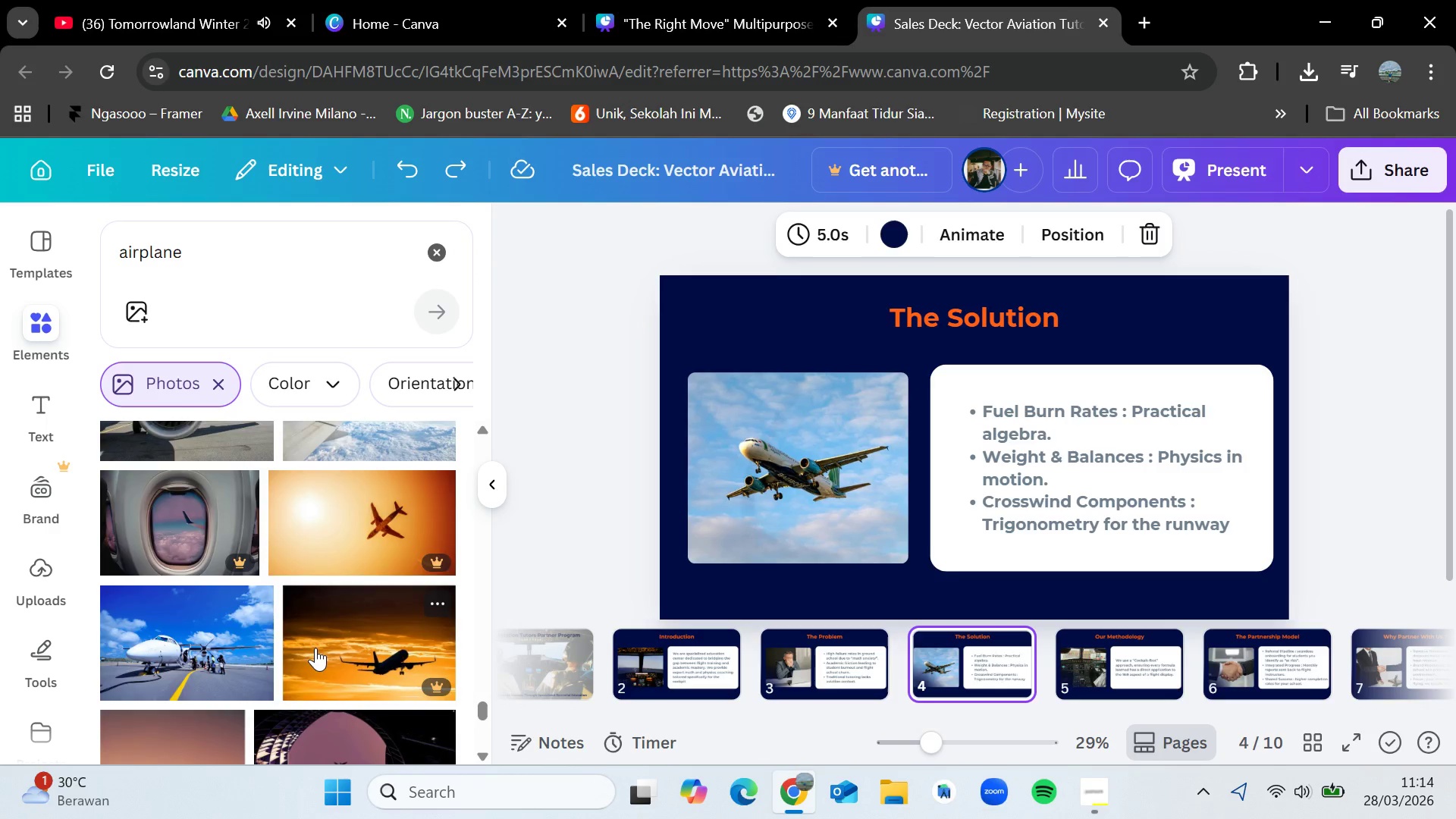 
scroll: coordinate [315, 648], scroll_direction: up, amount: 1.0
 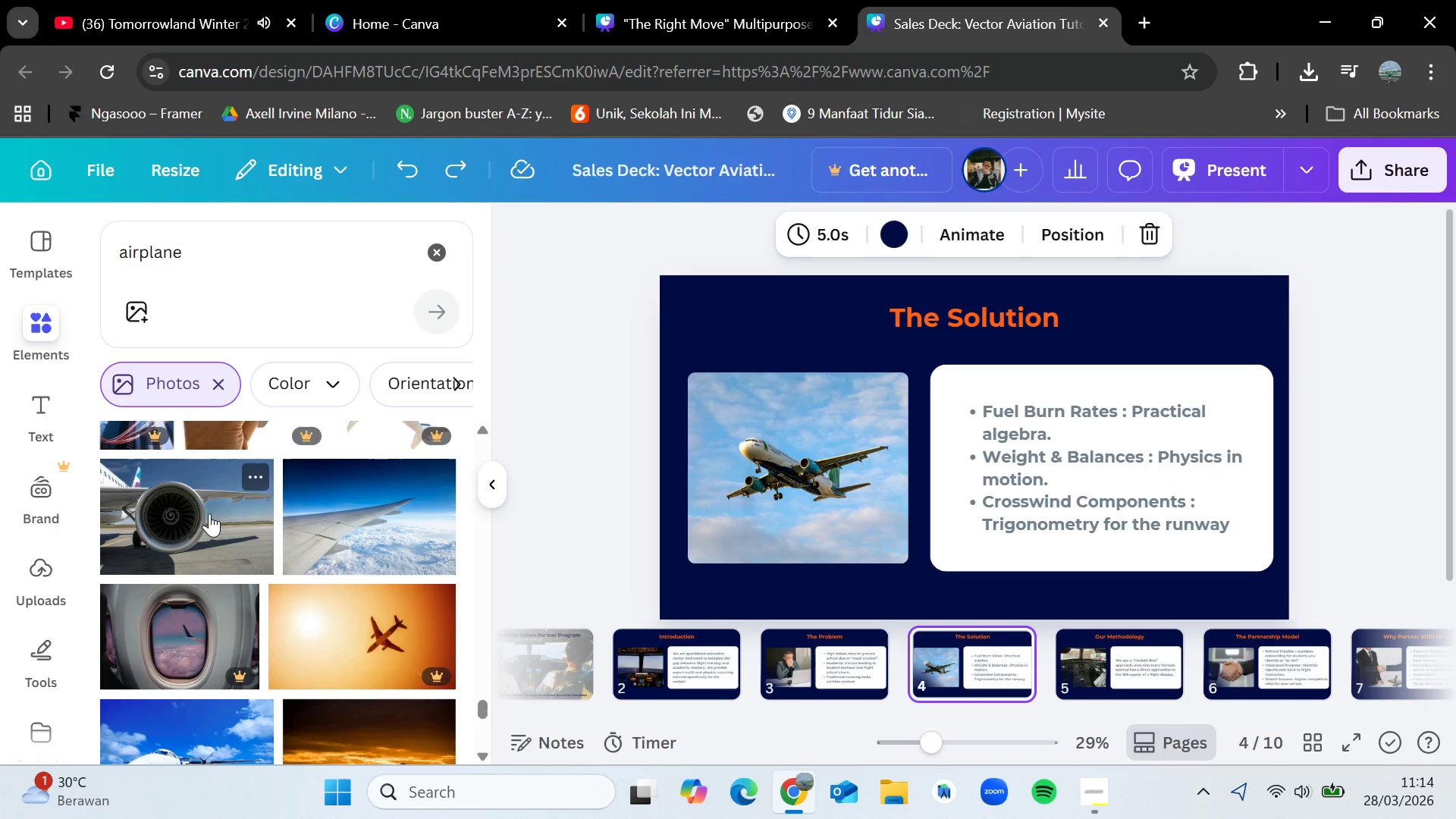 
scroll: coordinate [227, 552], scroll_direction: down, amount: 6.0
 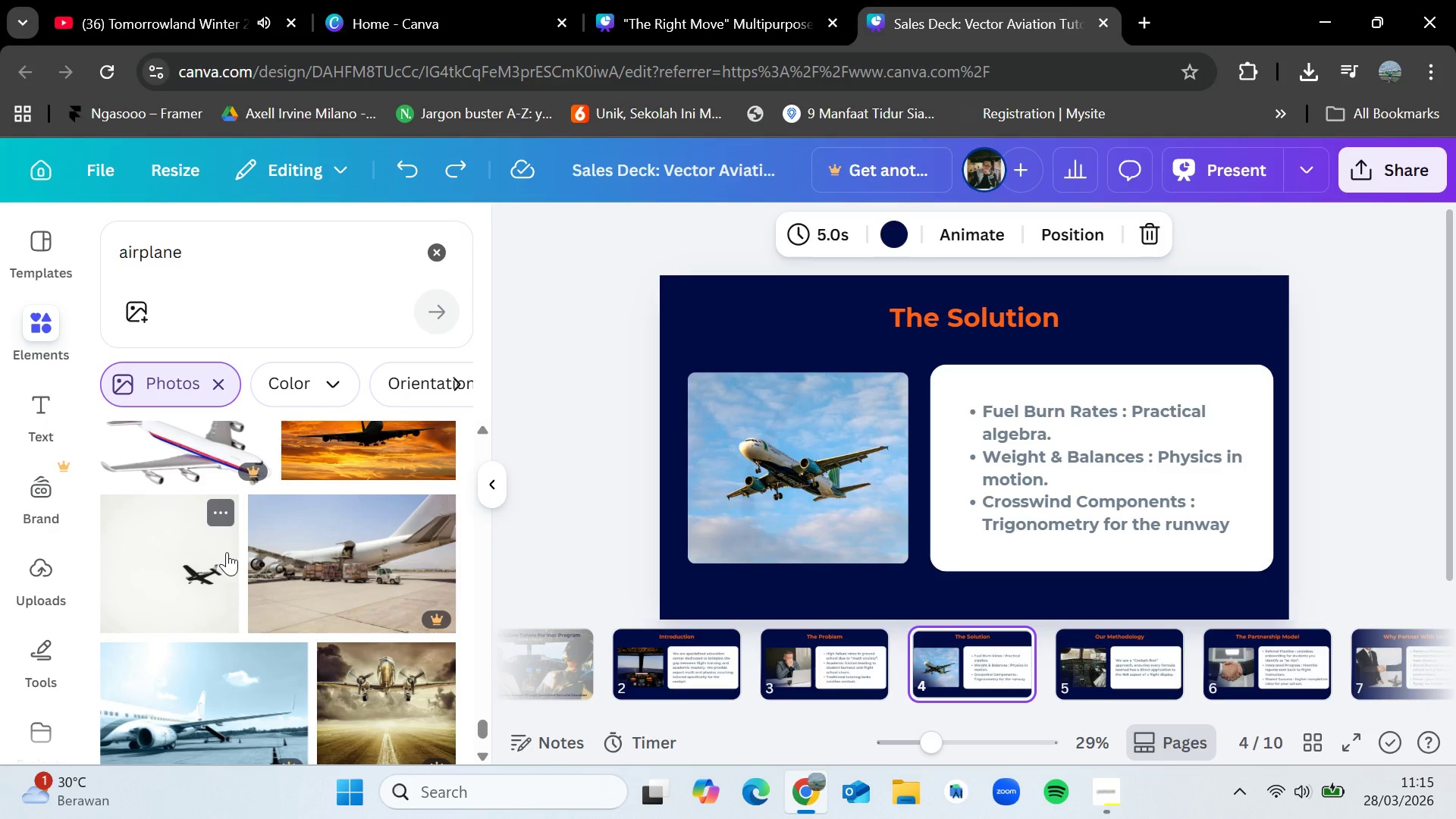 
scroll: coordinate [227, 552], scroll_direction: down, amount: 10.0
 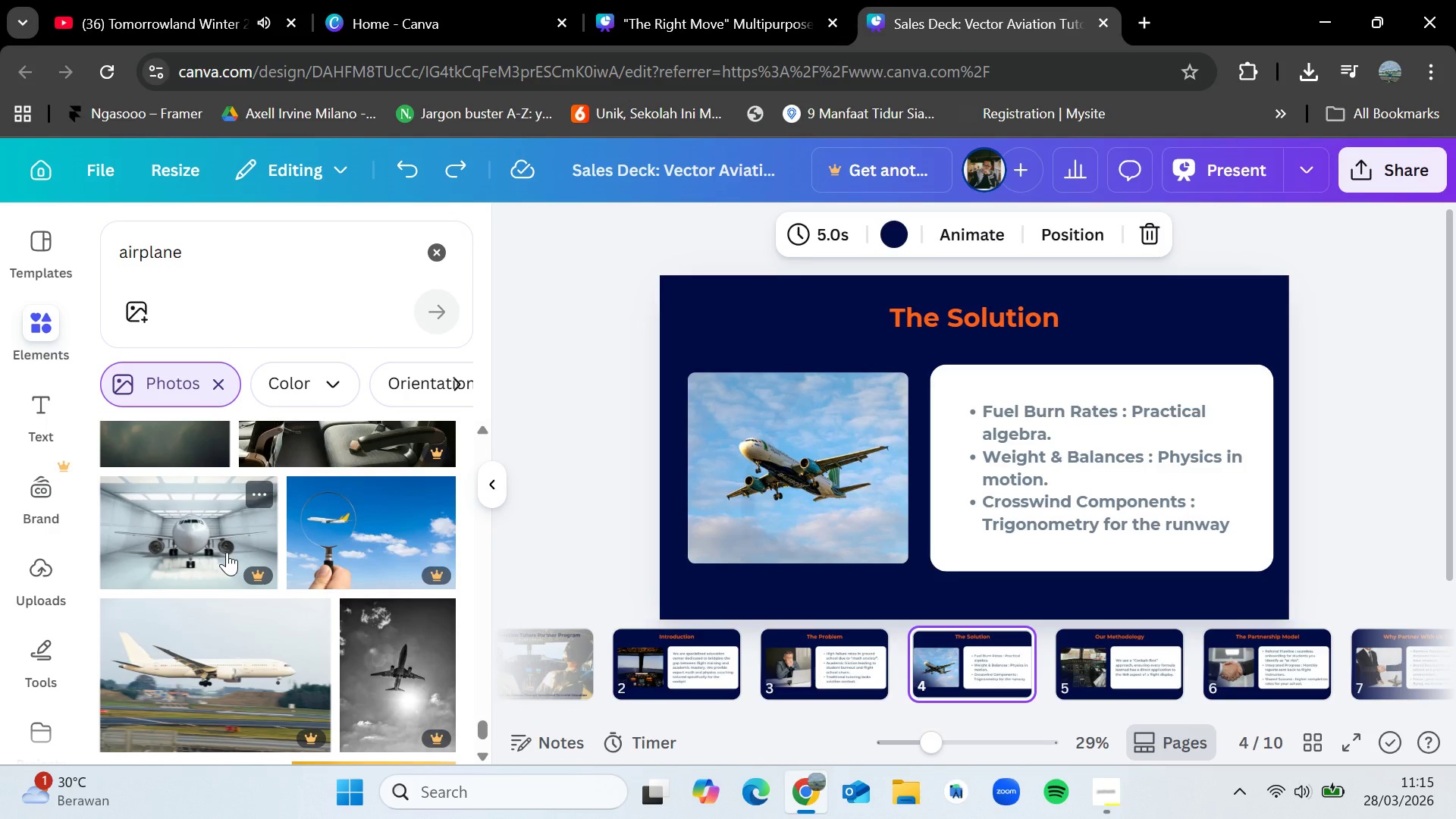 
scroll: coordinate [259, 545], scroll_direction: down, amount: 6.0
 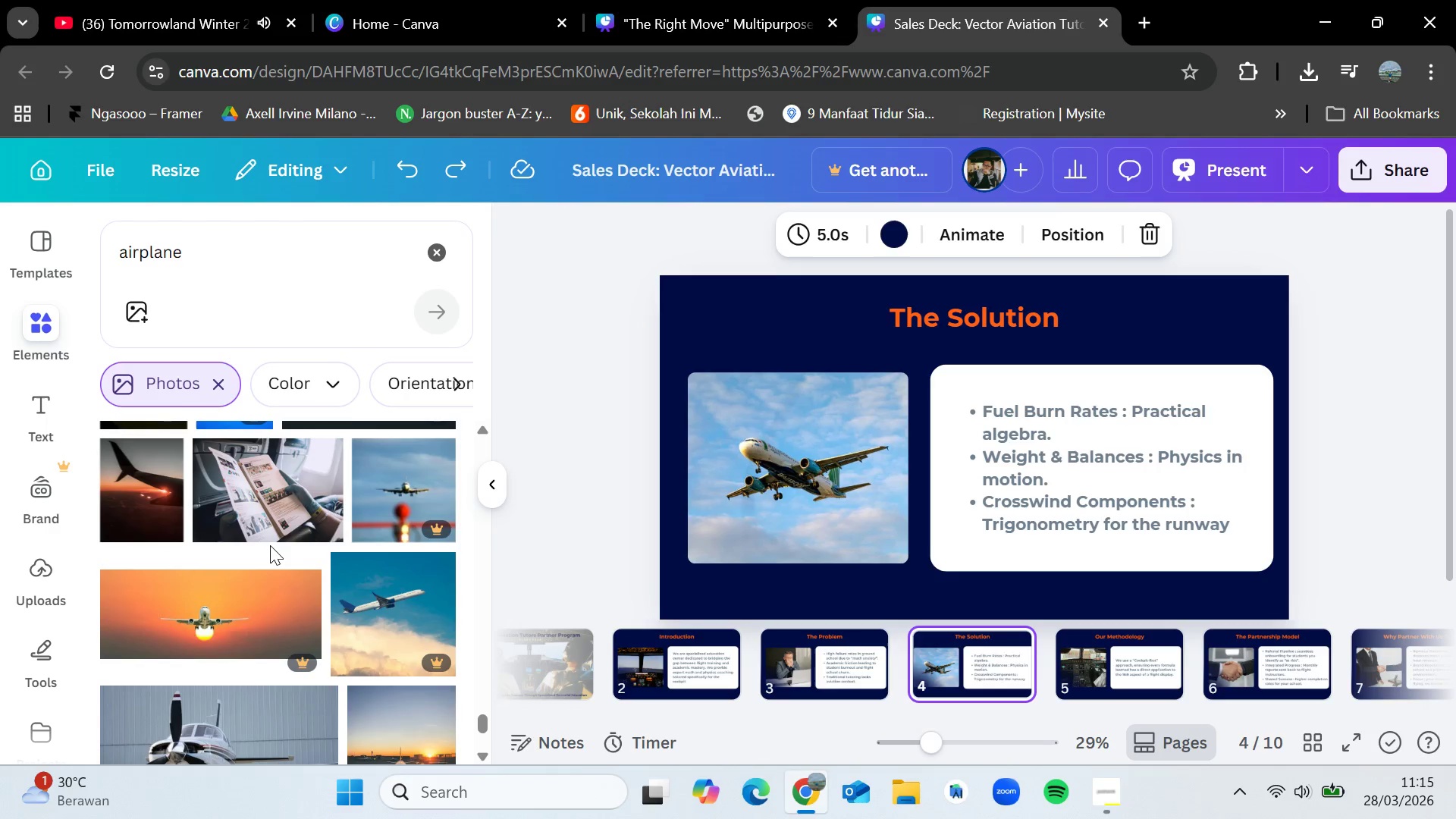 
scroll: coordinate [299, 538], scroll_direction: down, amount: 6.0
 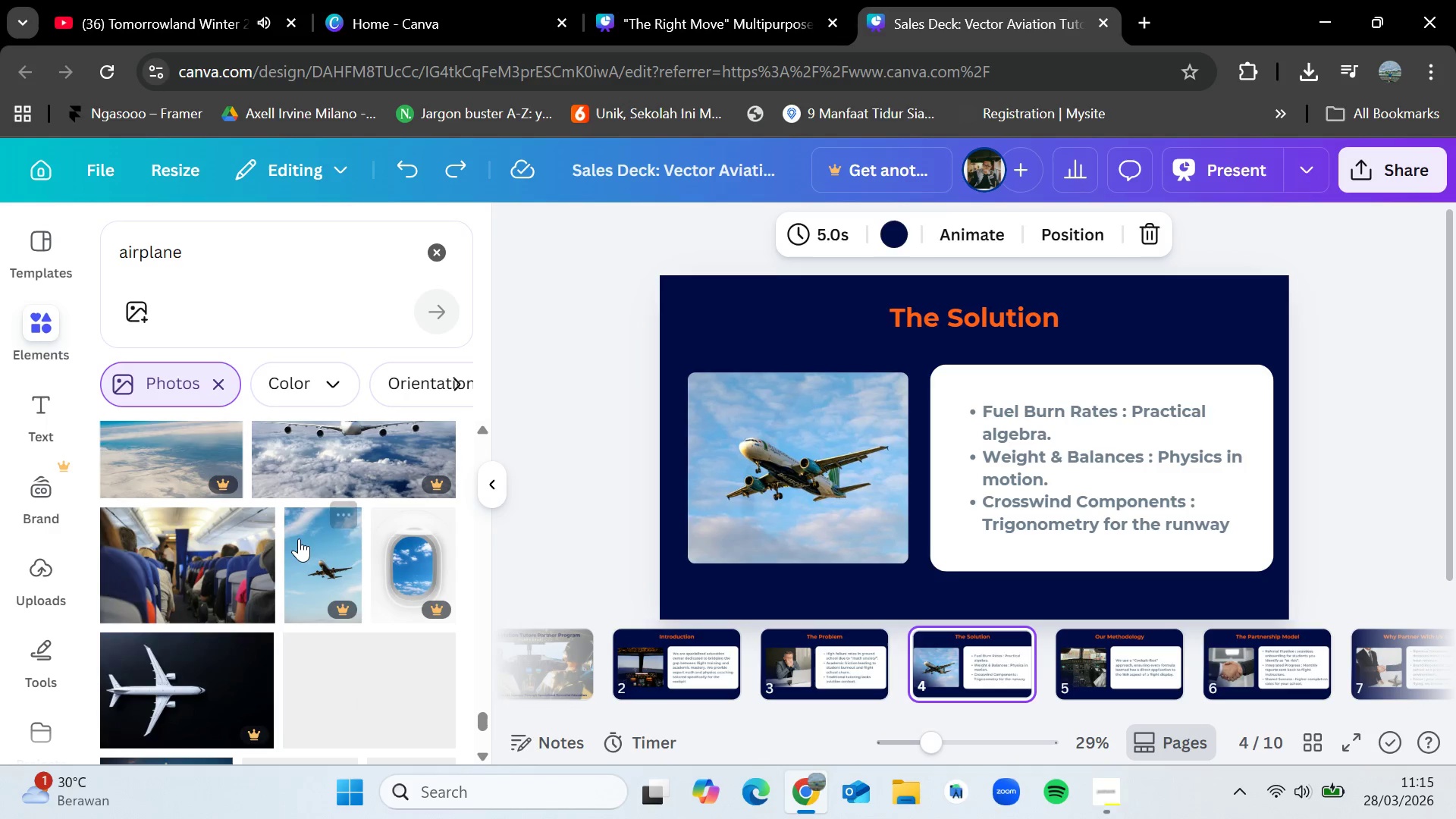 
scroll: coordinate [299, 538], scroll_direction: down, amount: 6.0
 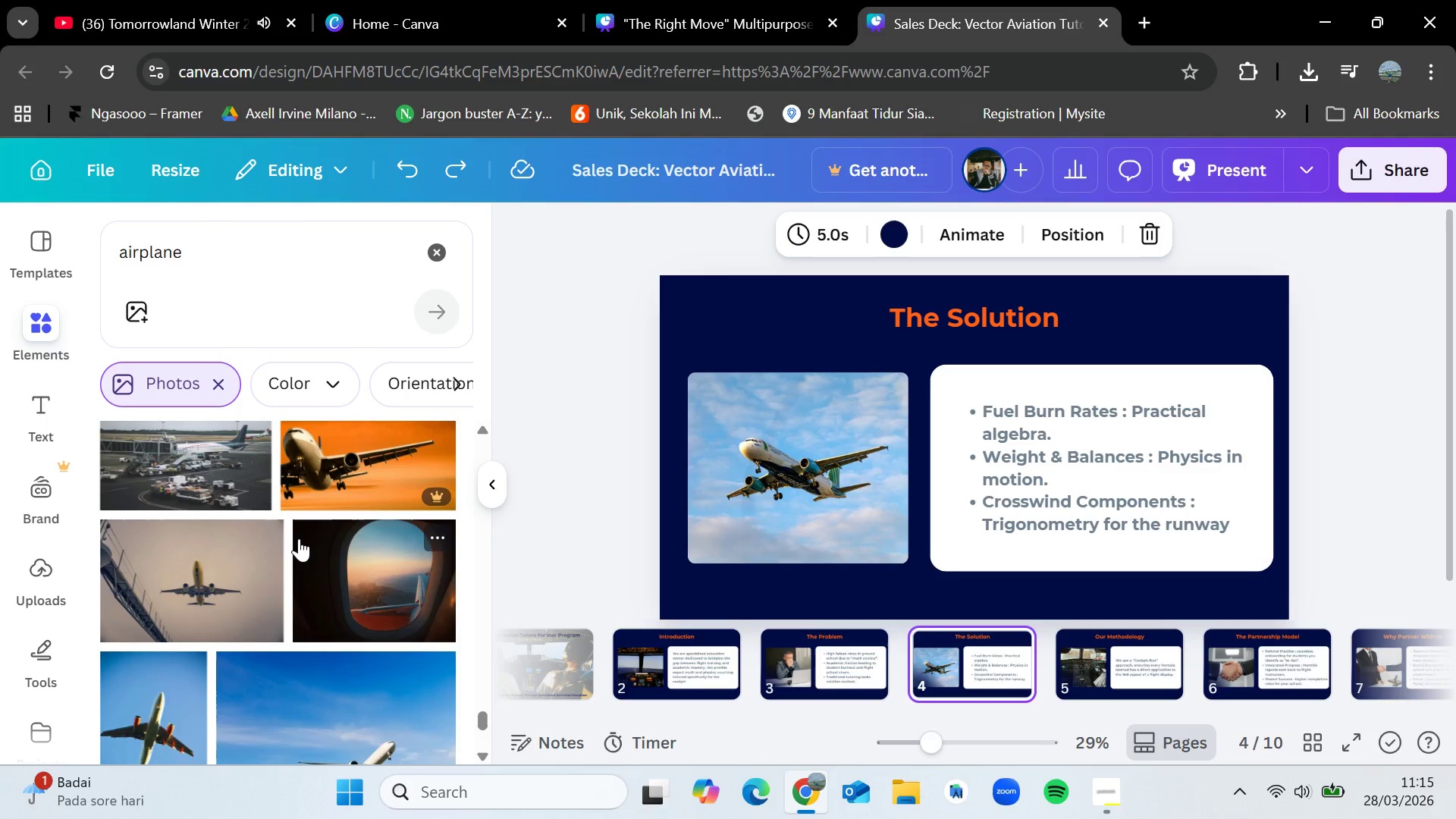 
scroll: coordinate [299, 538], scroll_direction: down, amount: 1.0
 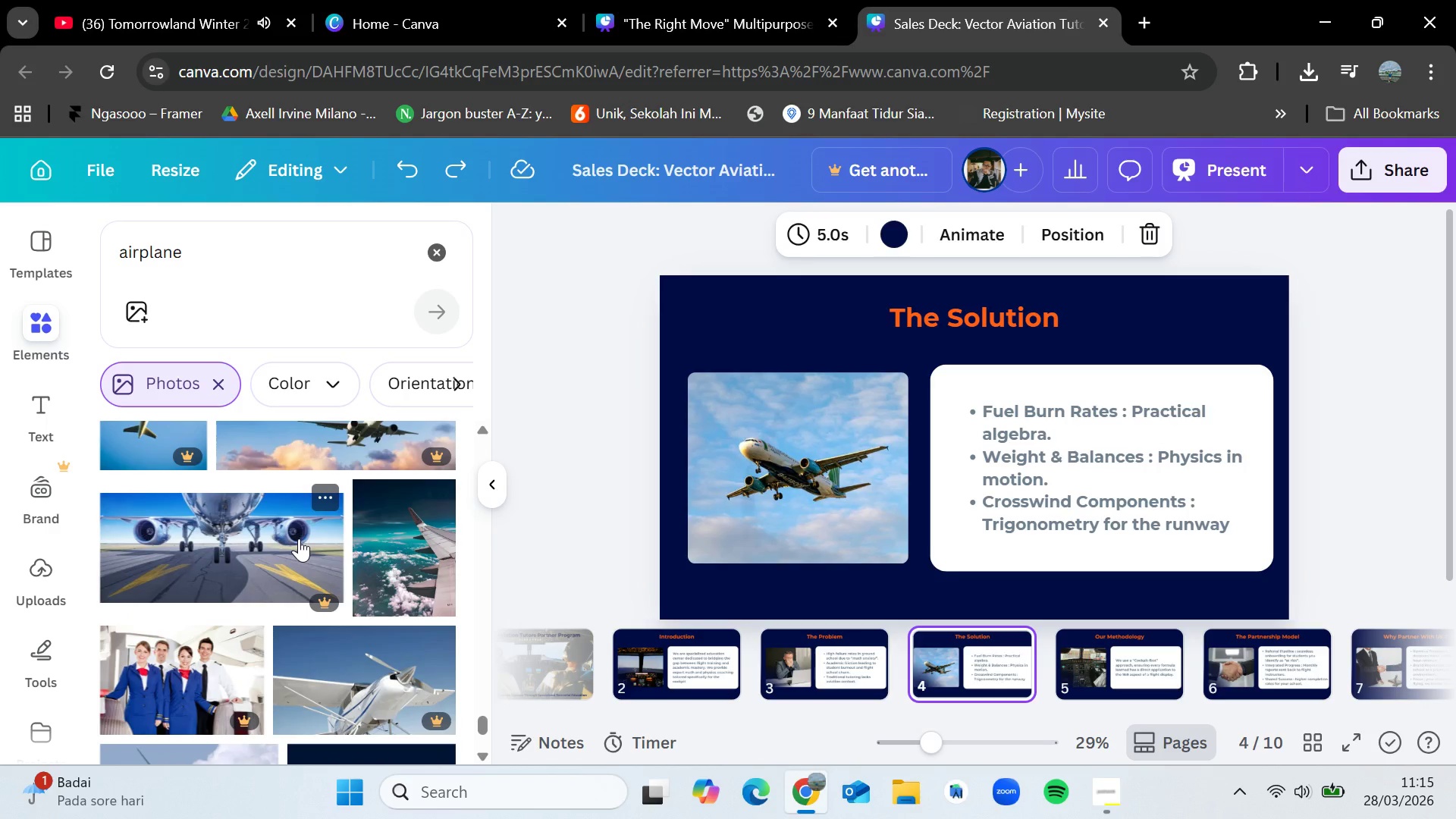 
wait(5.47)
 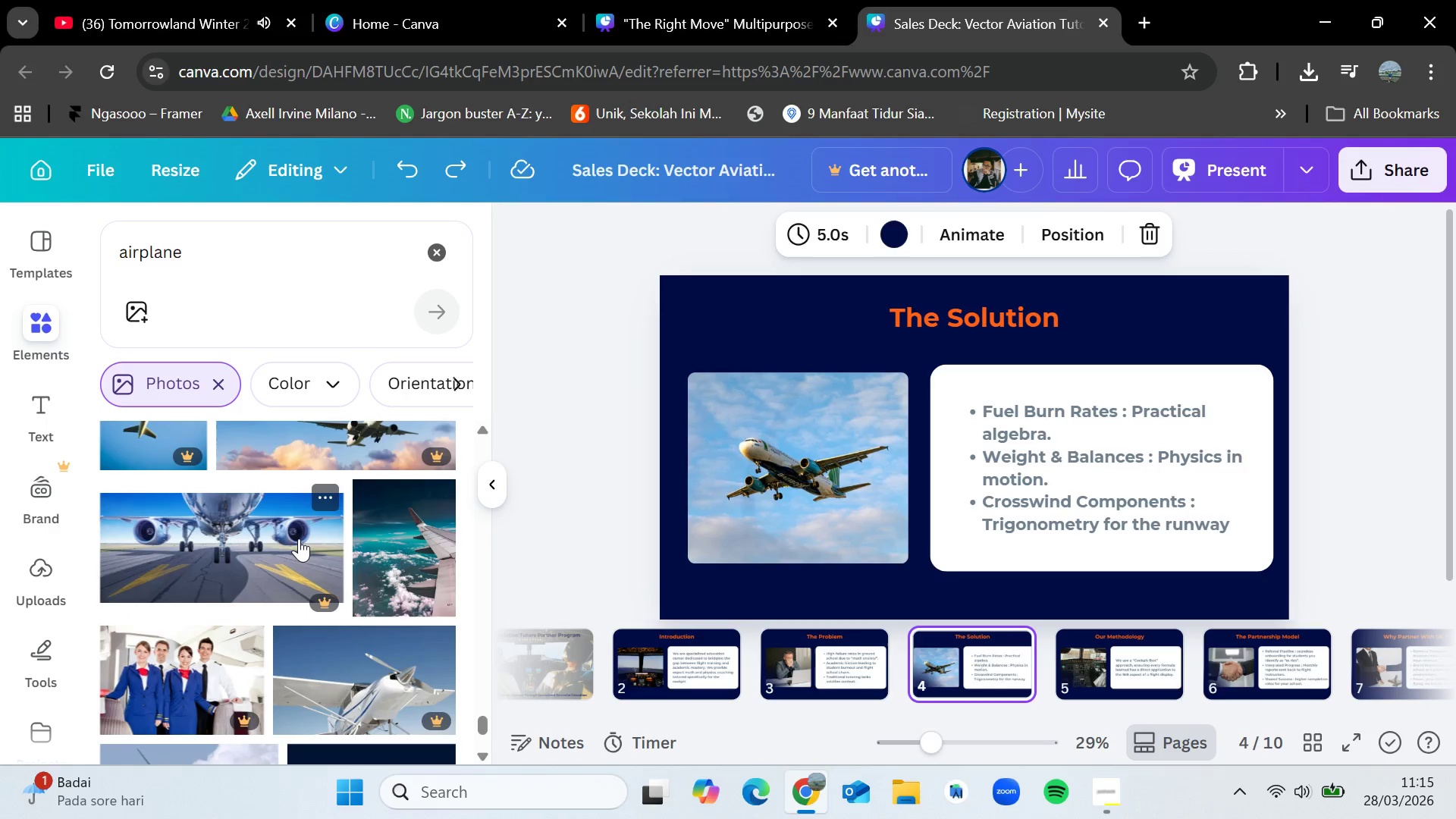 
scroll: coordinate [299, 538], scroll_direction: down, amount: 8.0
 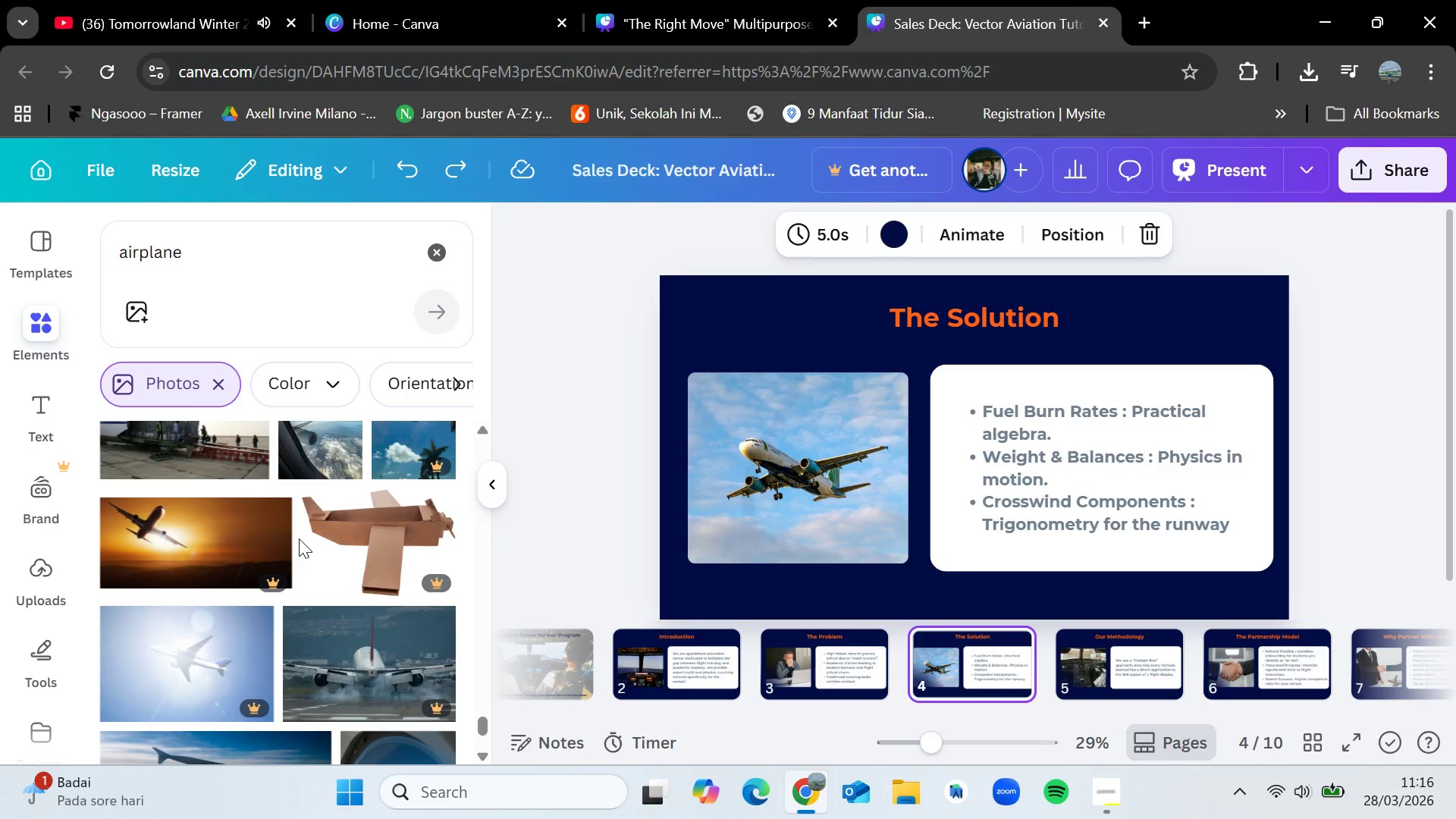 
wait(6.86)
 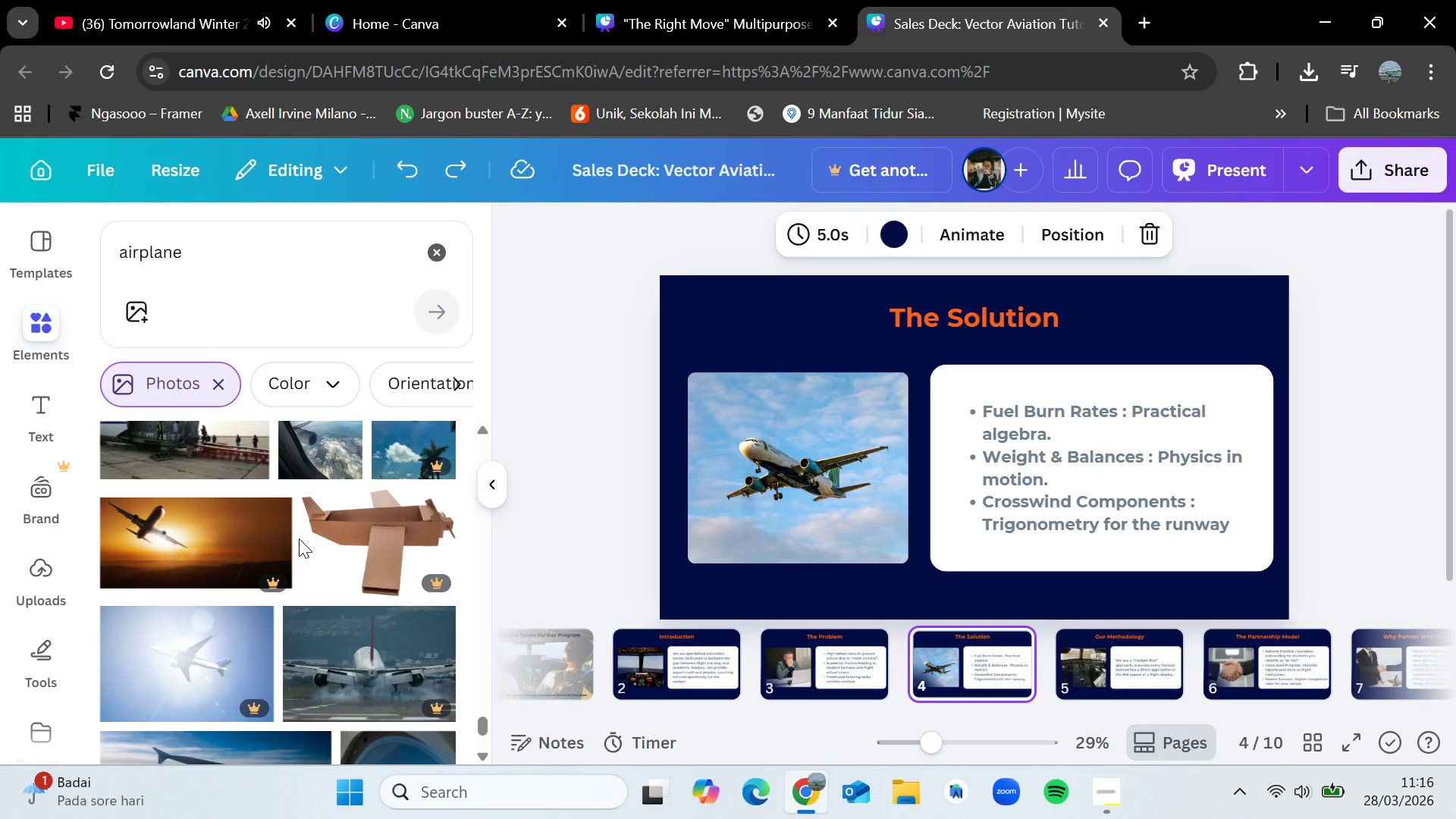 
scroll: coordinate [299, 538], scroll_direction: down, amount: 2.0
 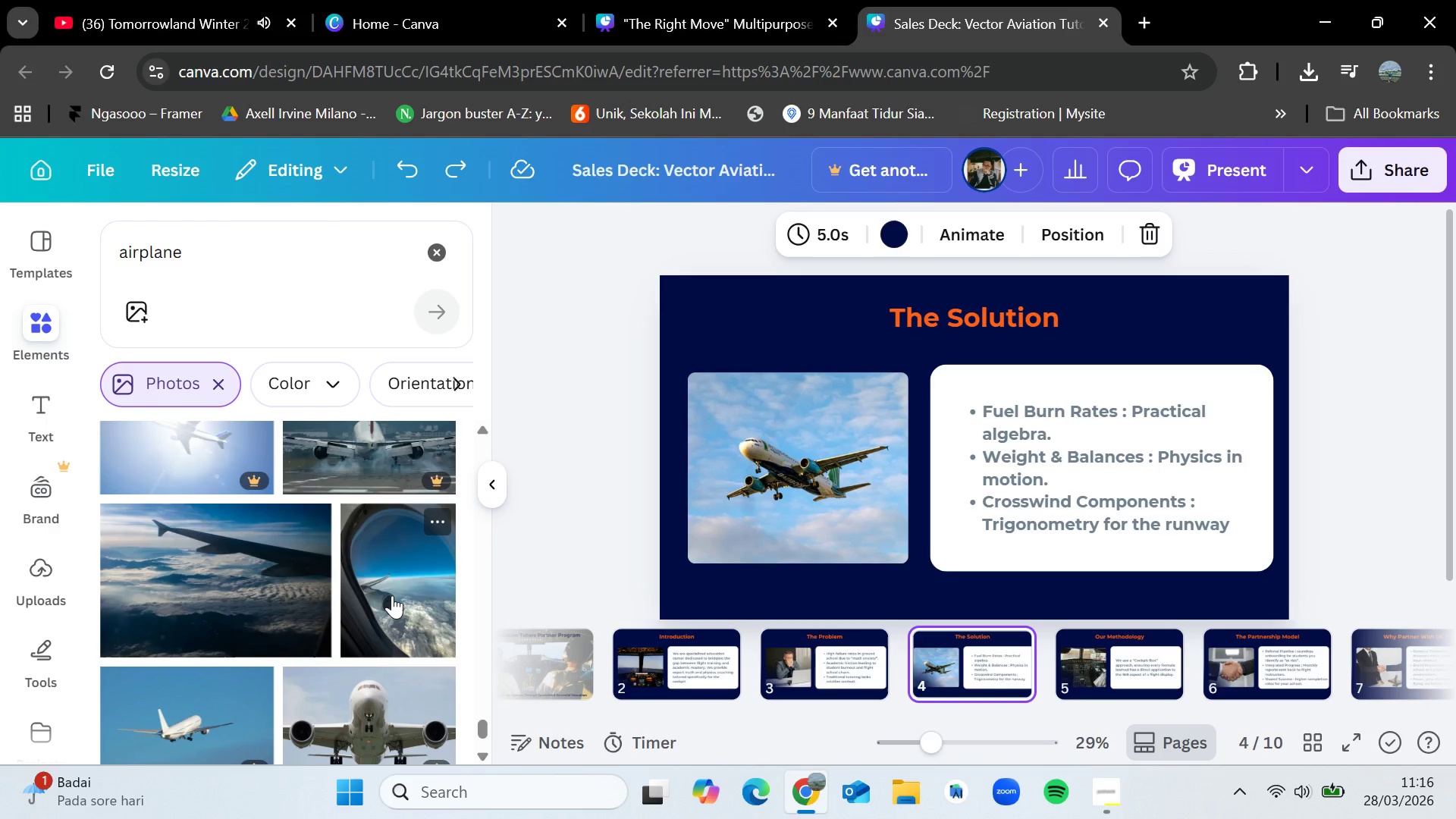 
left_click_drag(start_coordinate=[392, 595], to_coordinate=[396, 555])
 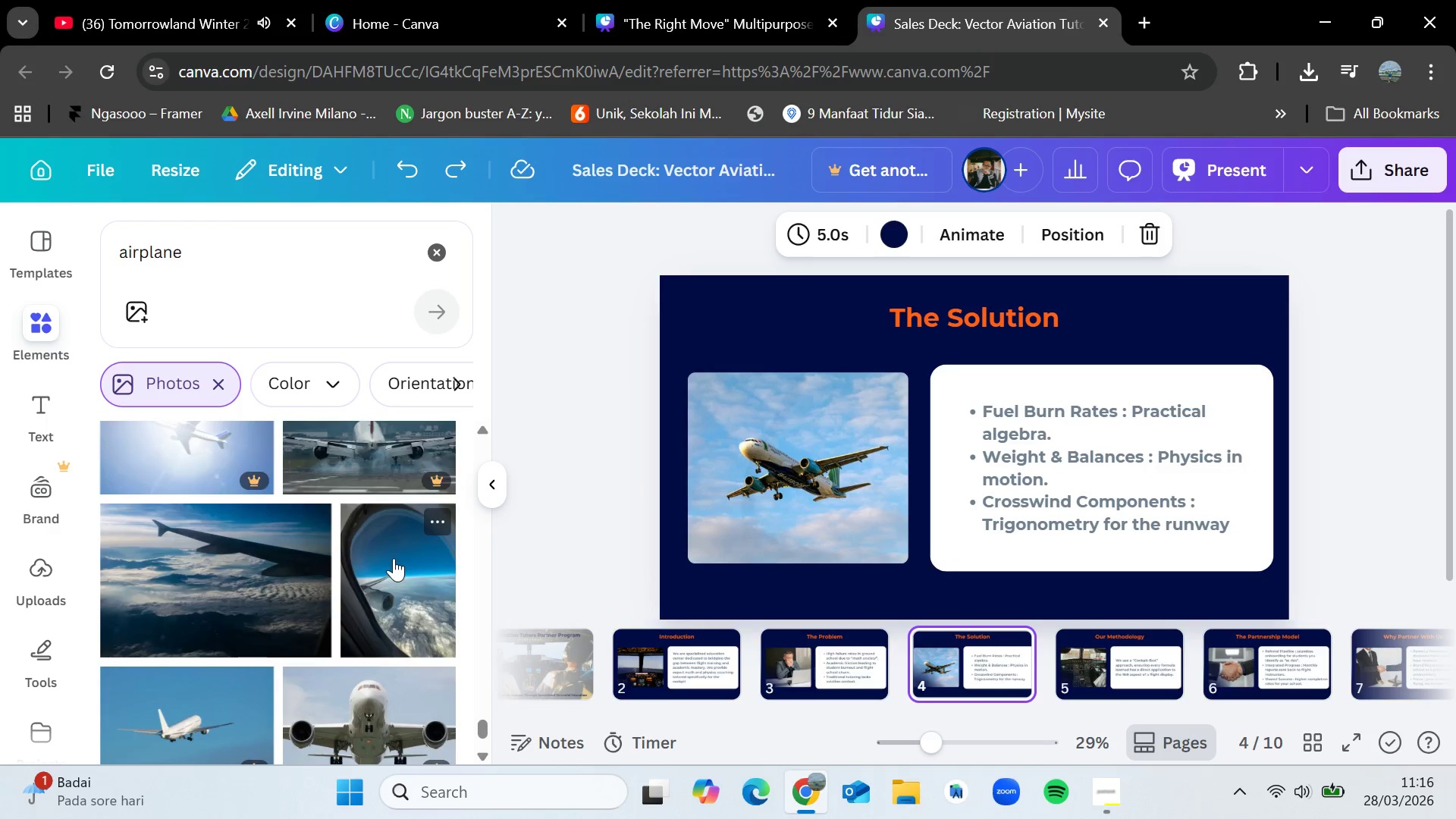 
scroll: coordinate [394, 558], scroll_direction: down, amount: 5.0
 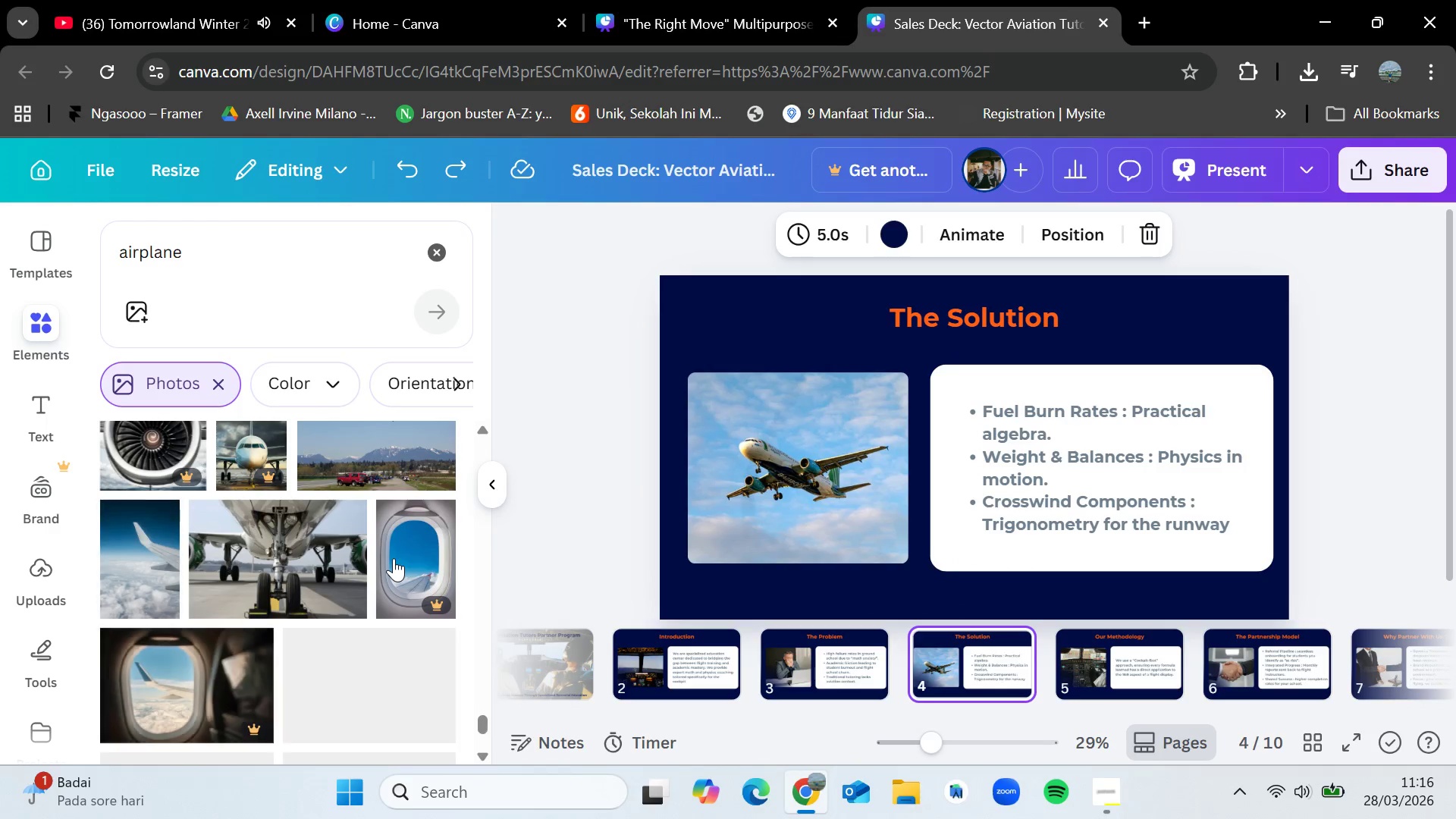 
scroll: coordinate [394, 558], scroll_direction: none, amount: 0.0
 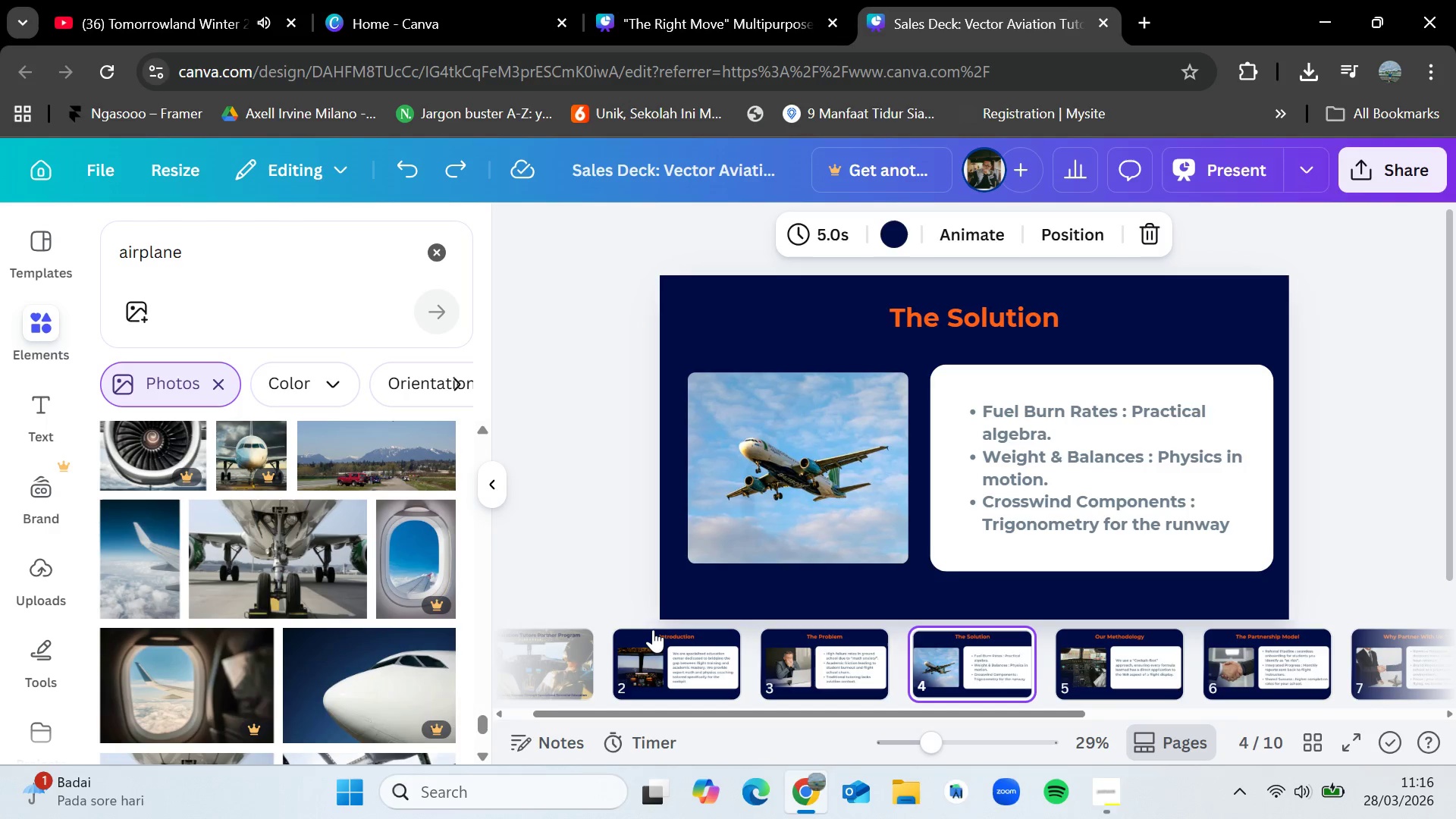 
left_click([653, 629])
 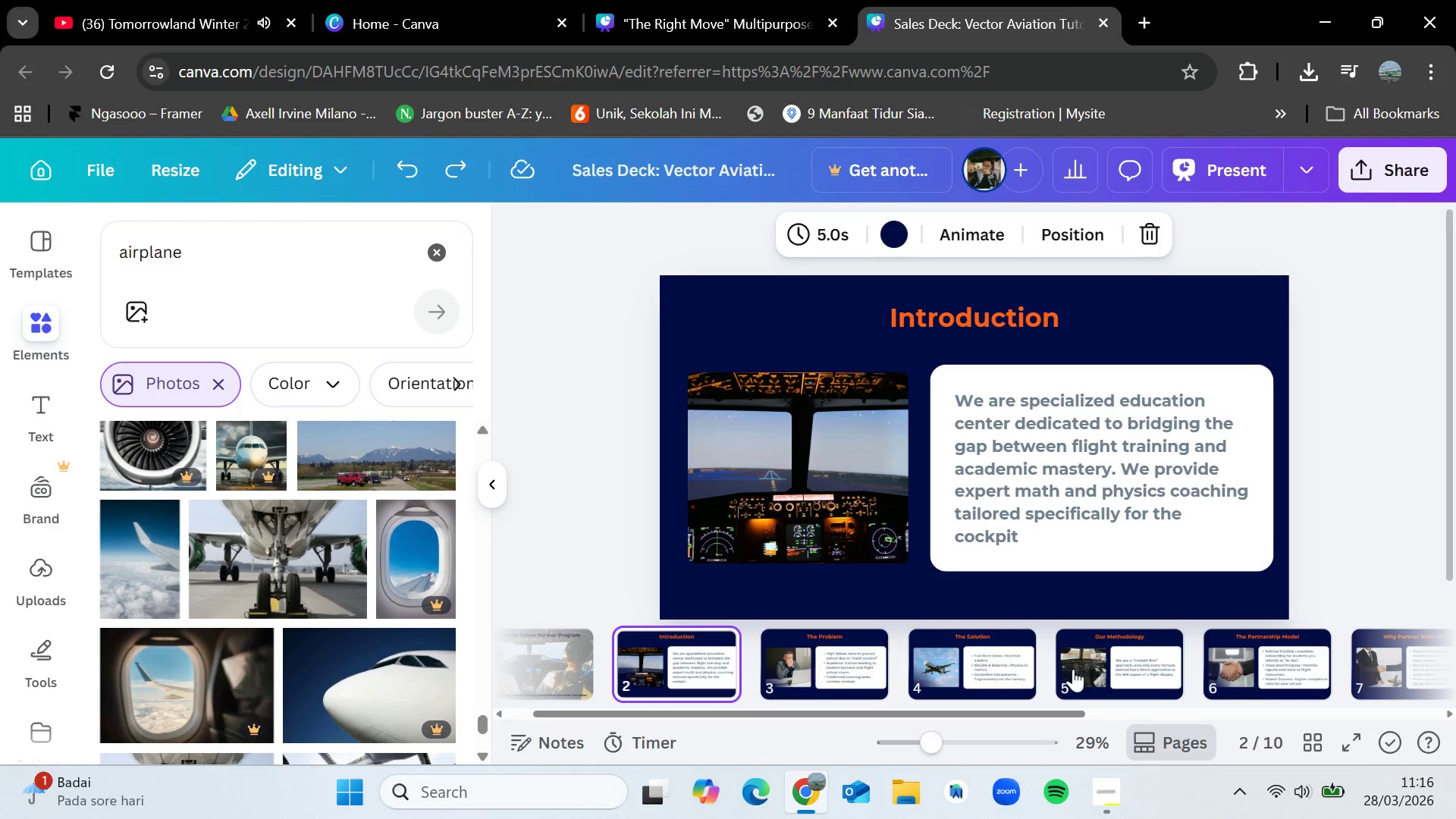 
left_click([1073, 669])
 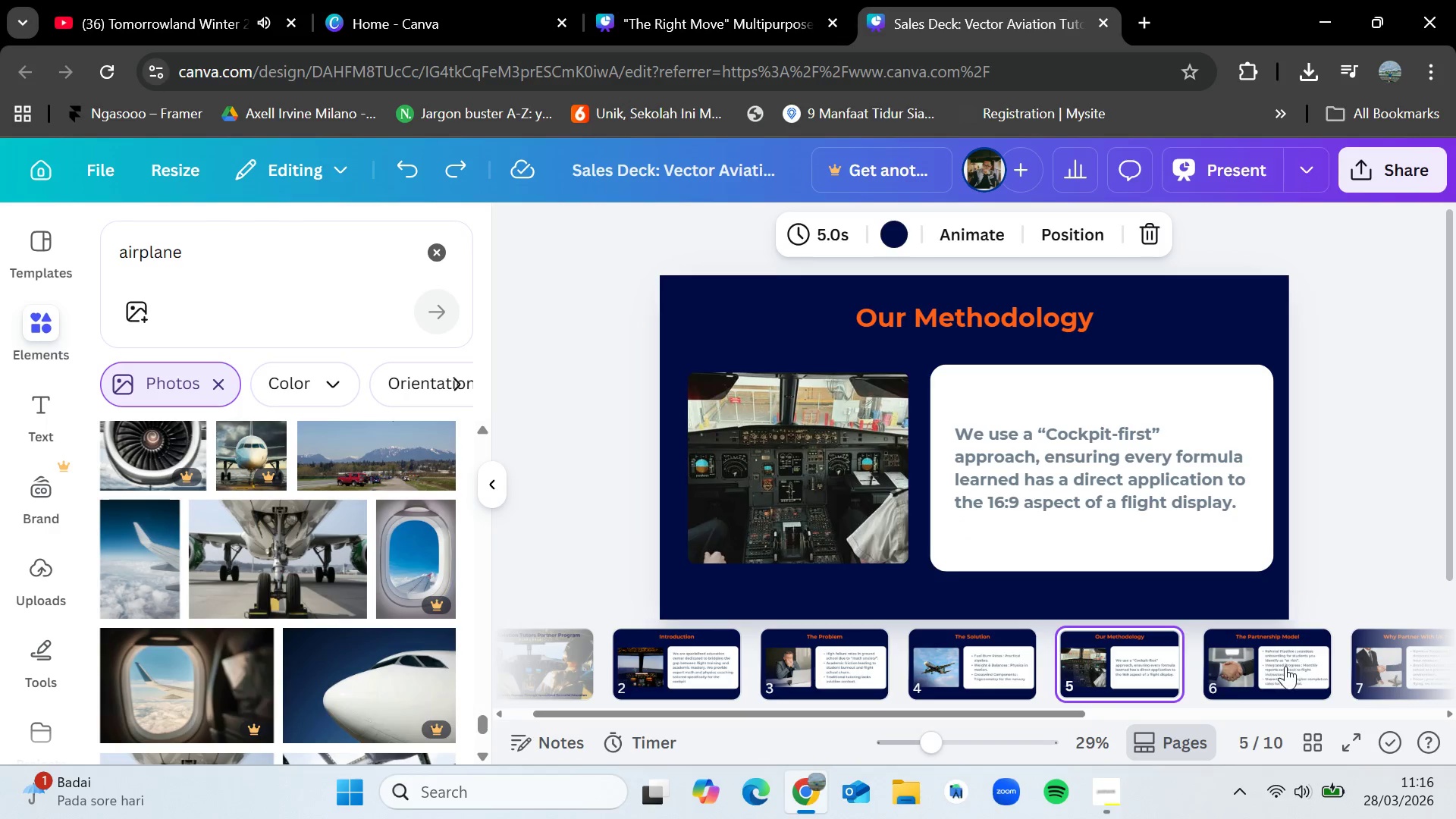 
left_click([1285, 666])
 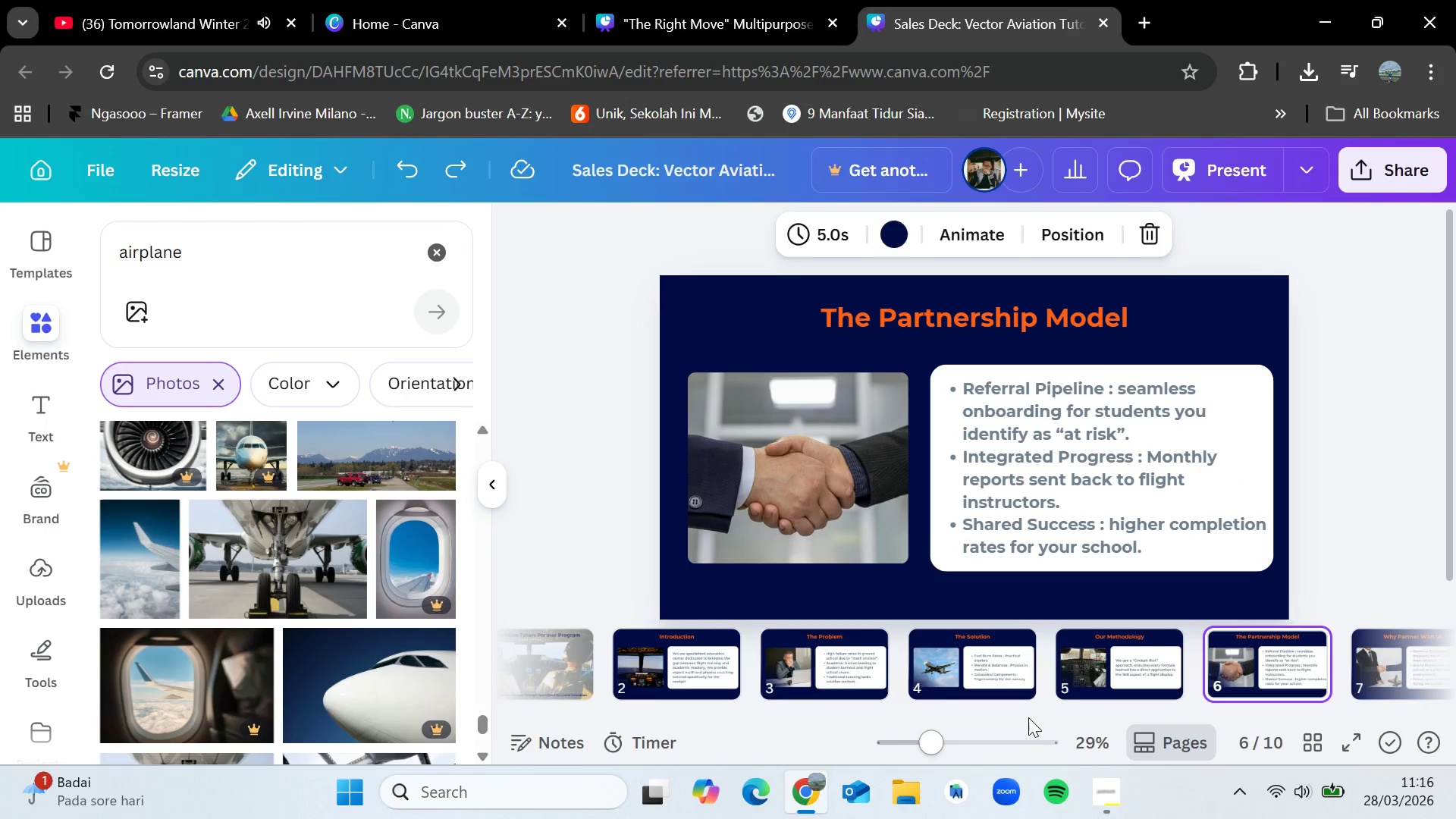 
left_click_drag(start_coordinate=[1029, 717], to_coordinate=[1139, 716])
 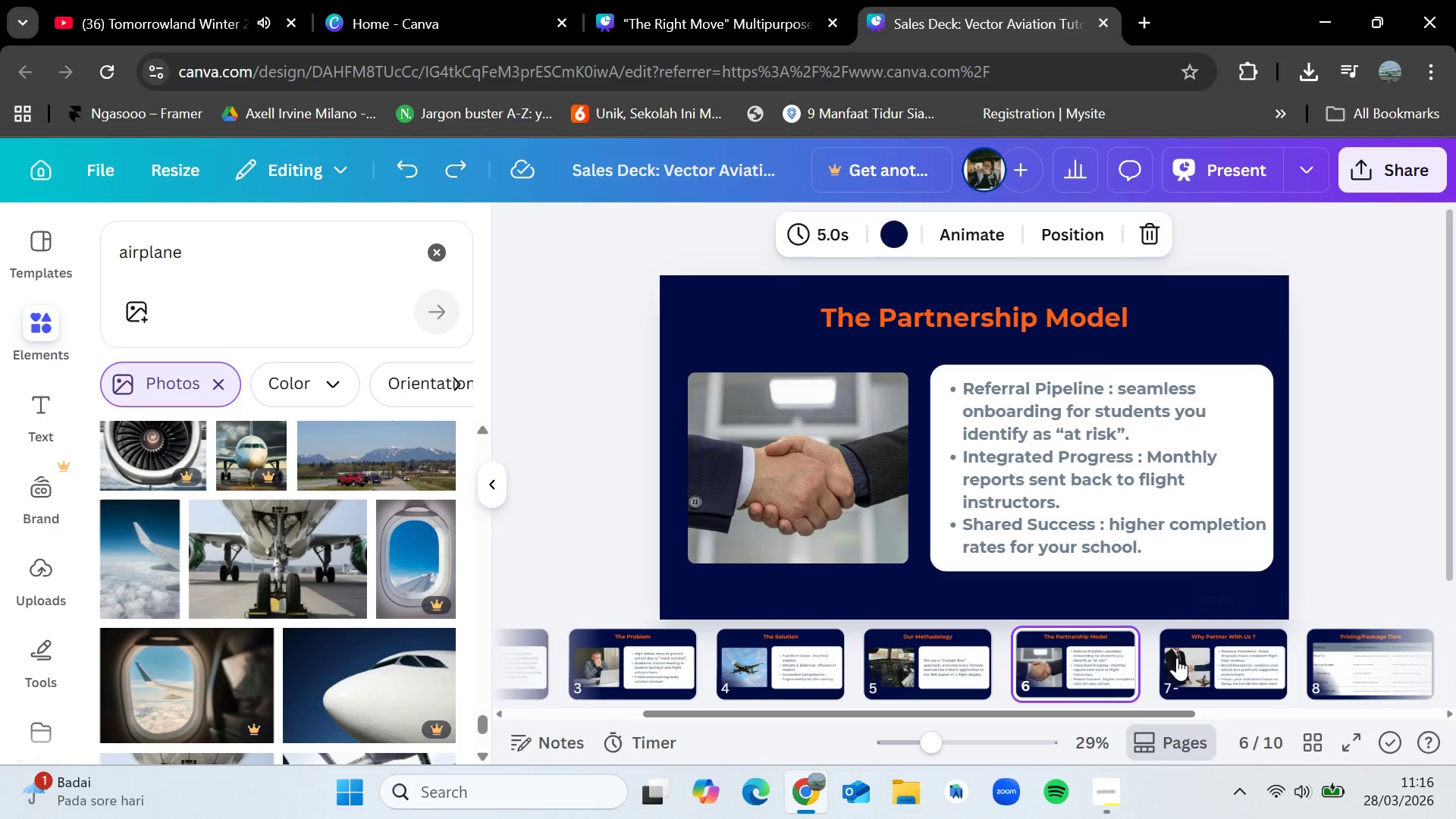 
left_click([1177, 657])
 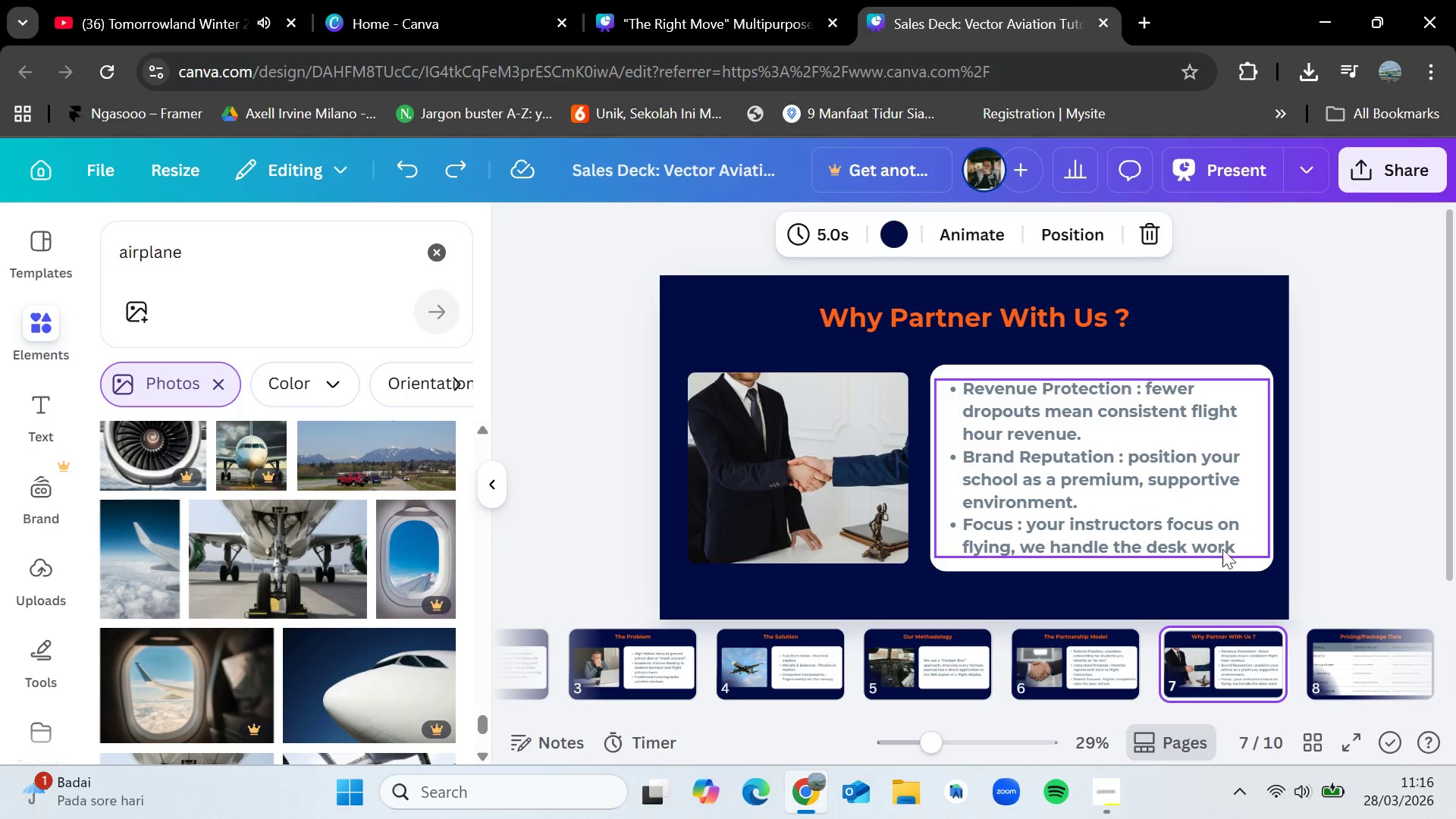 
double_click([1250, 546])
 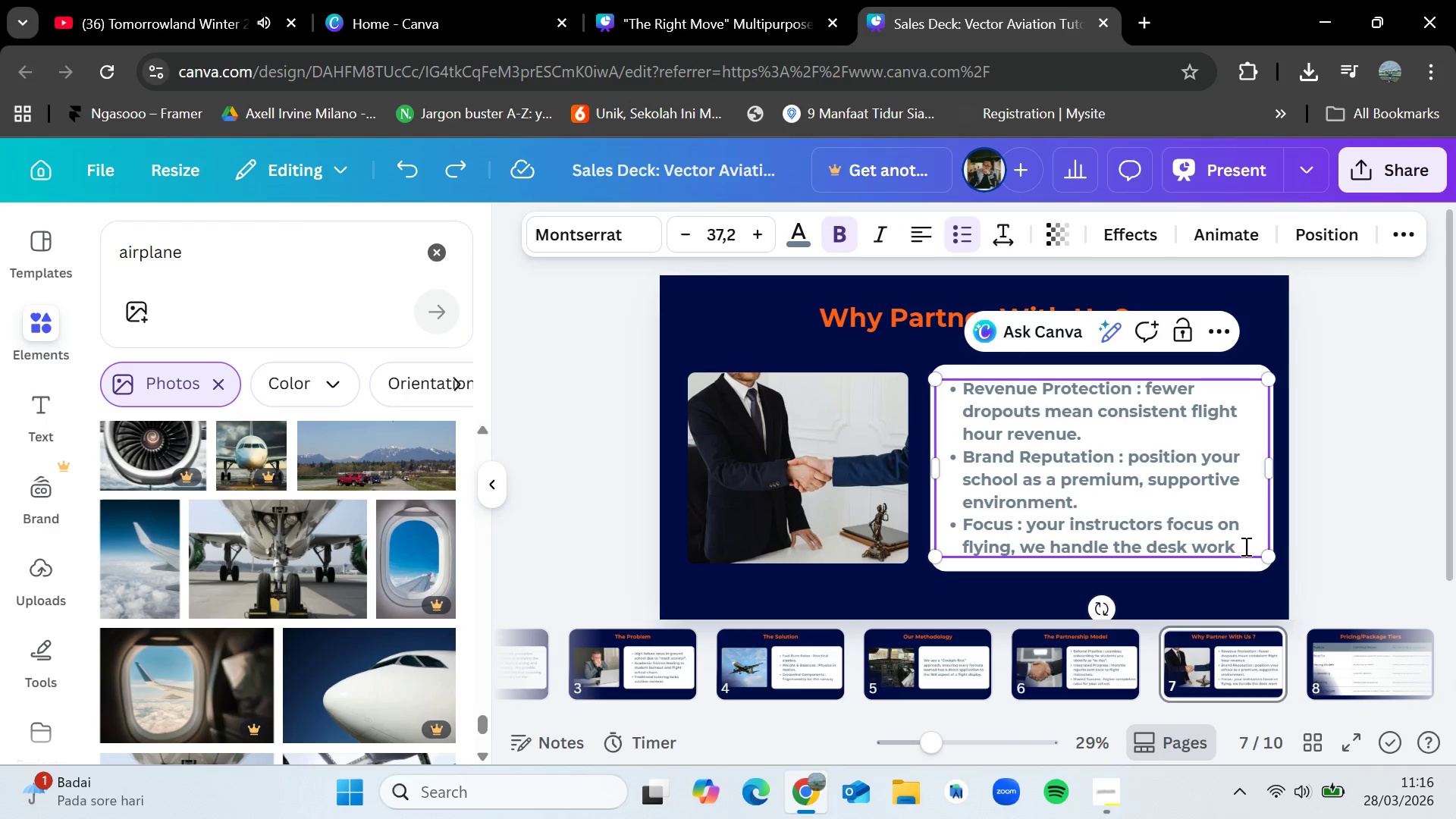 
key(Period)
 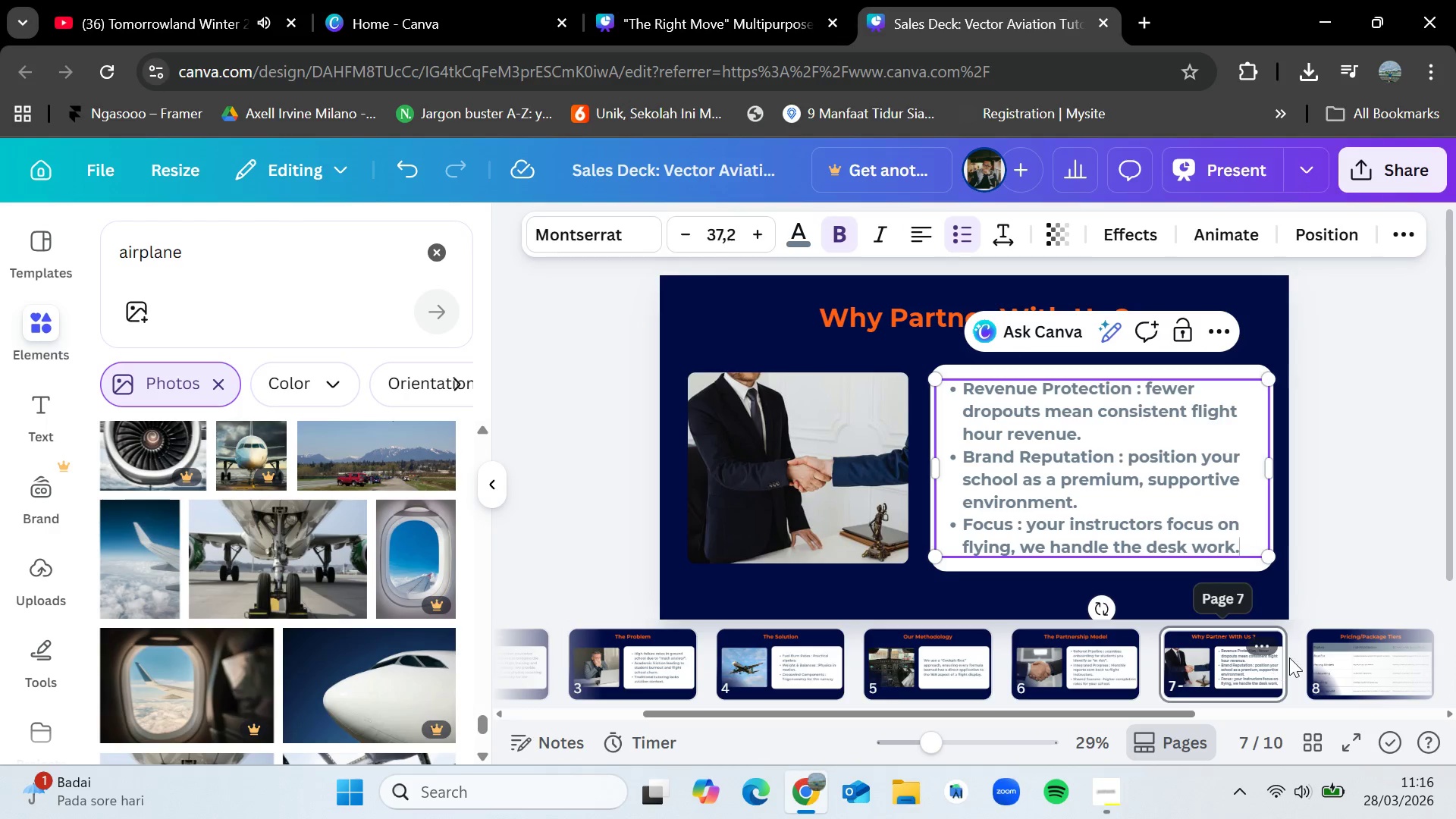 
left_click([1050, 659])
 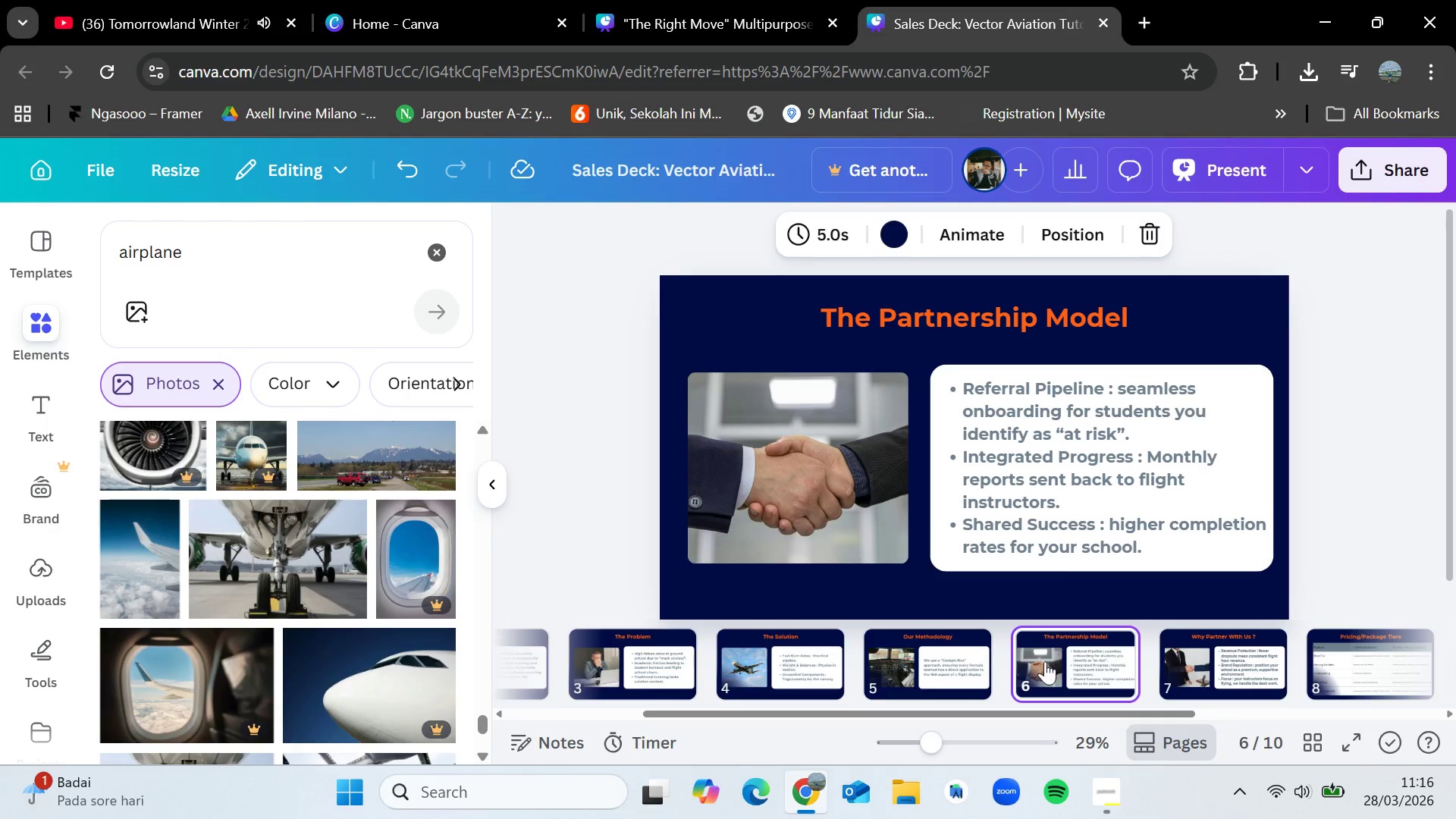 
double_click([937, 664])
 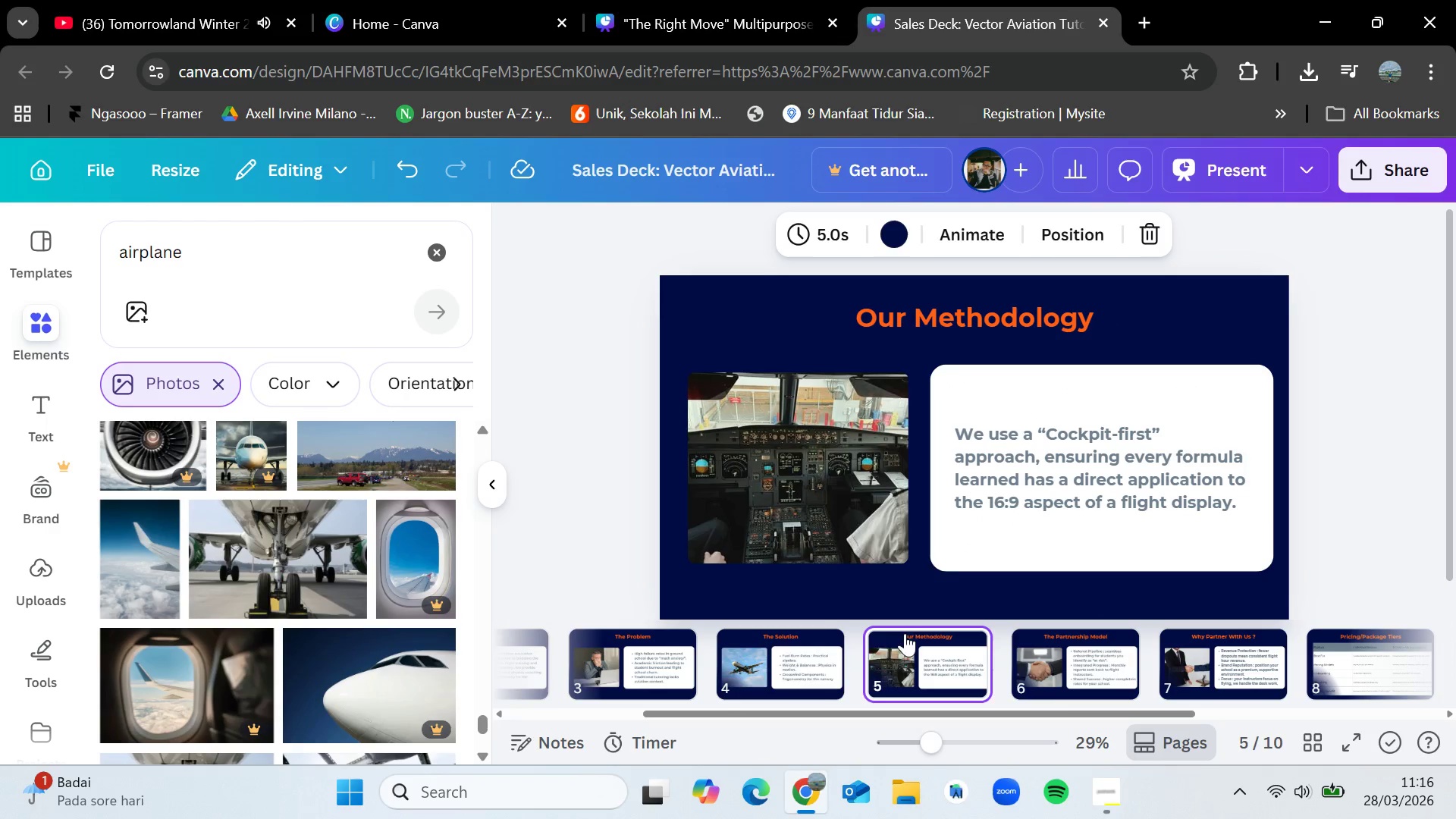 
left_click([818, 663])
 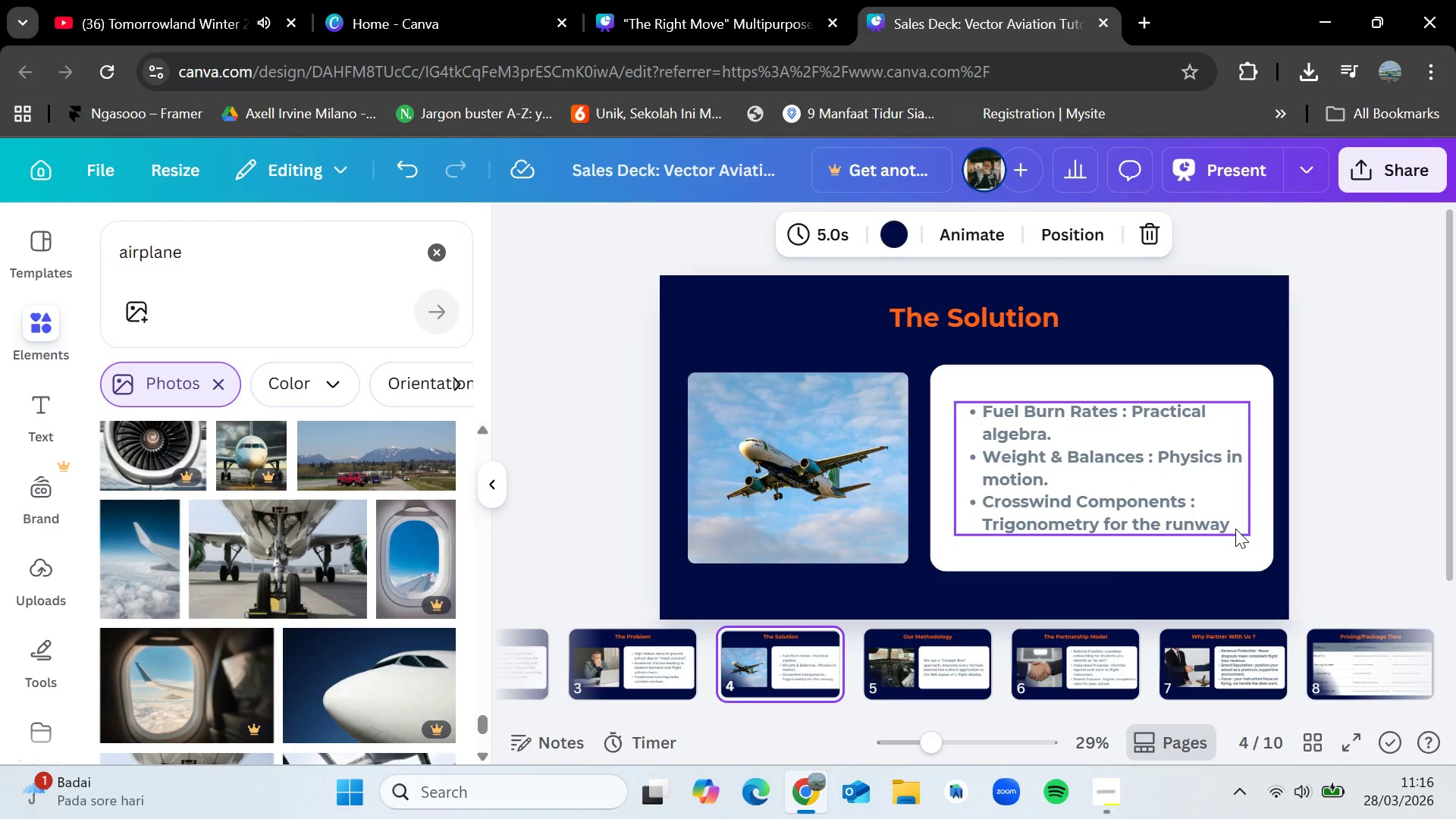 
double_click([1235, 525])
 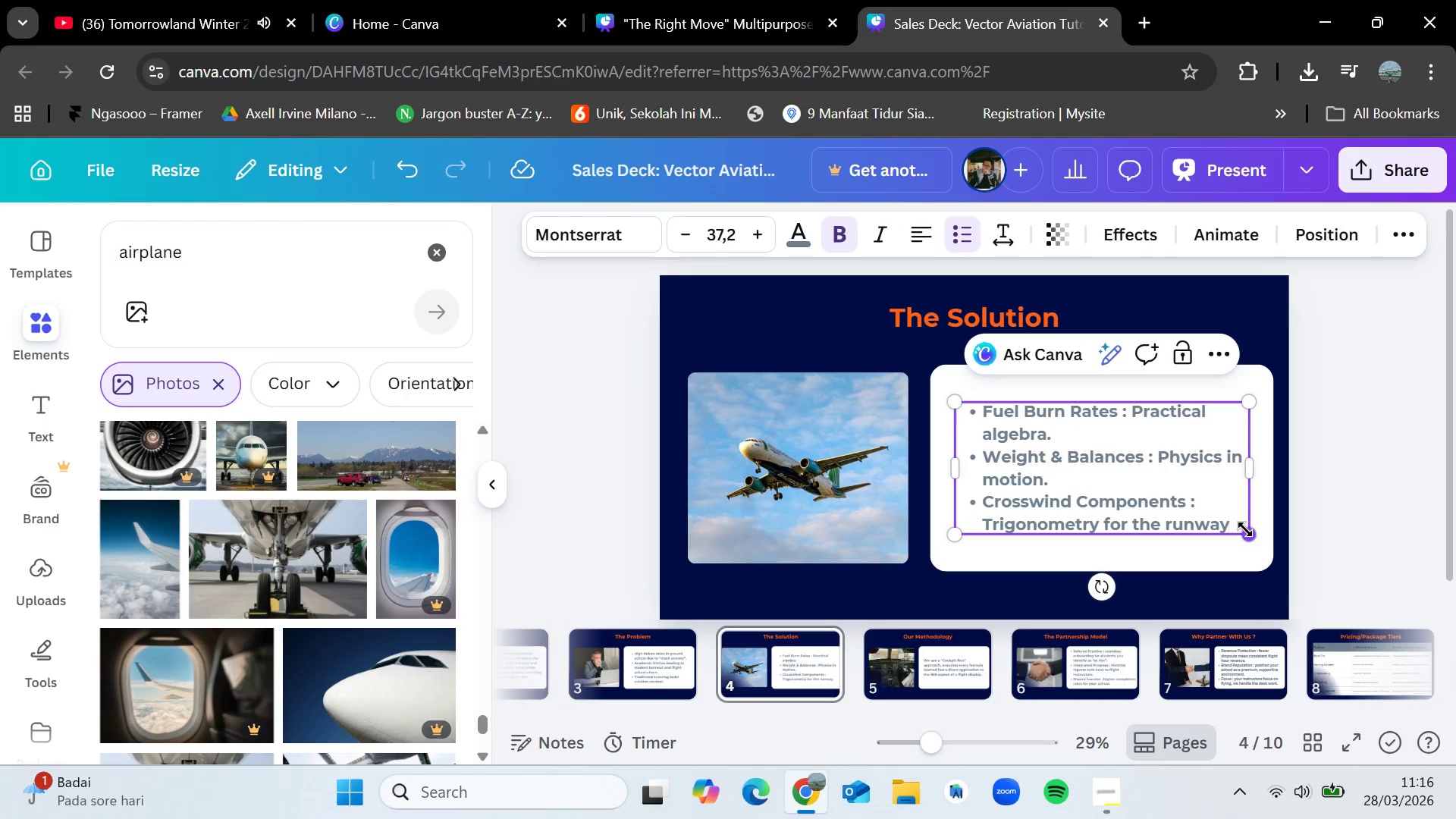 
key(Period)
 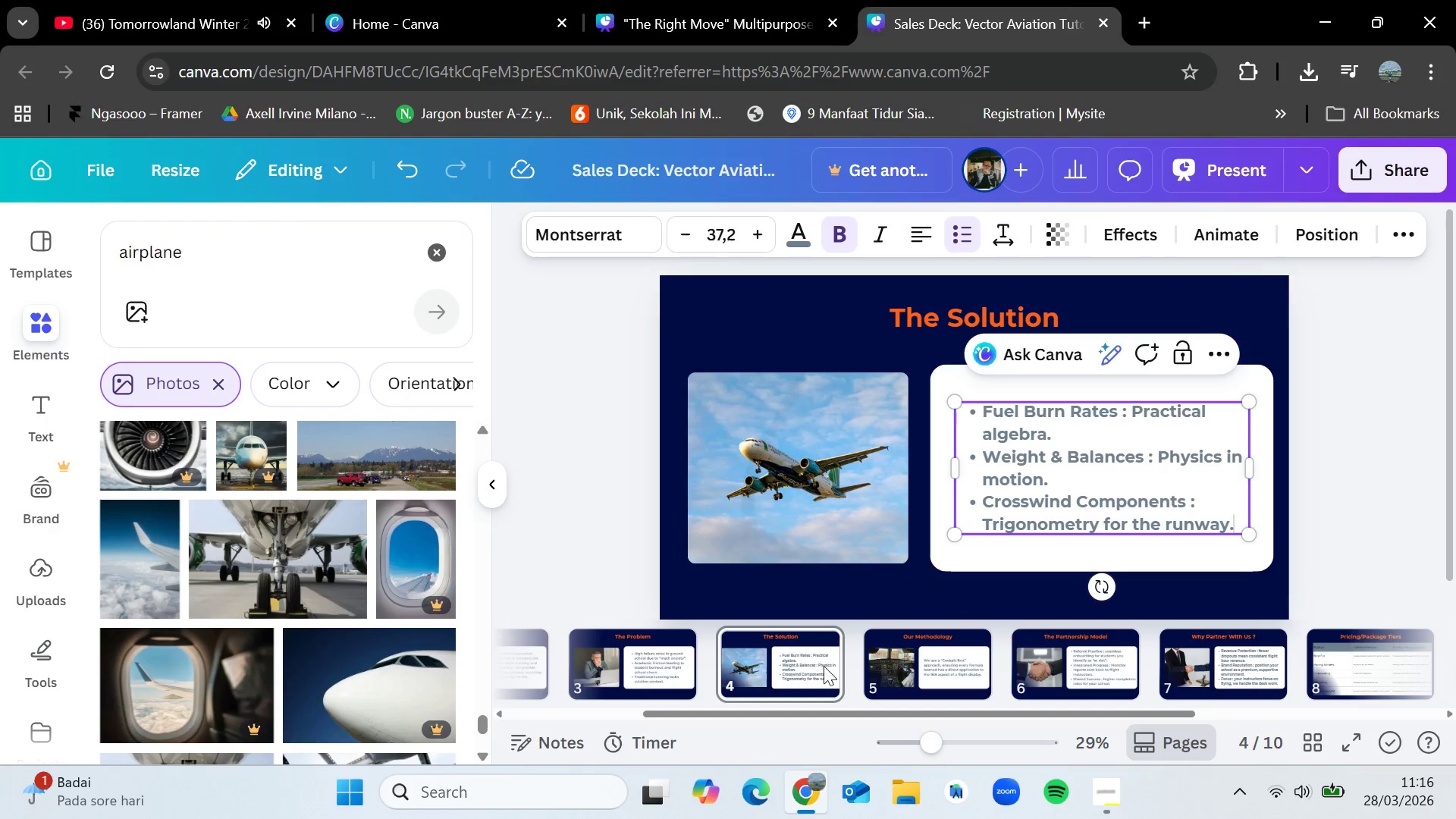 
left_click([671, 658])
 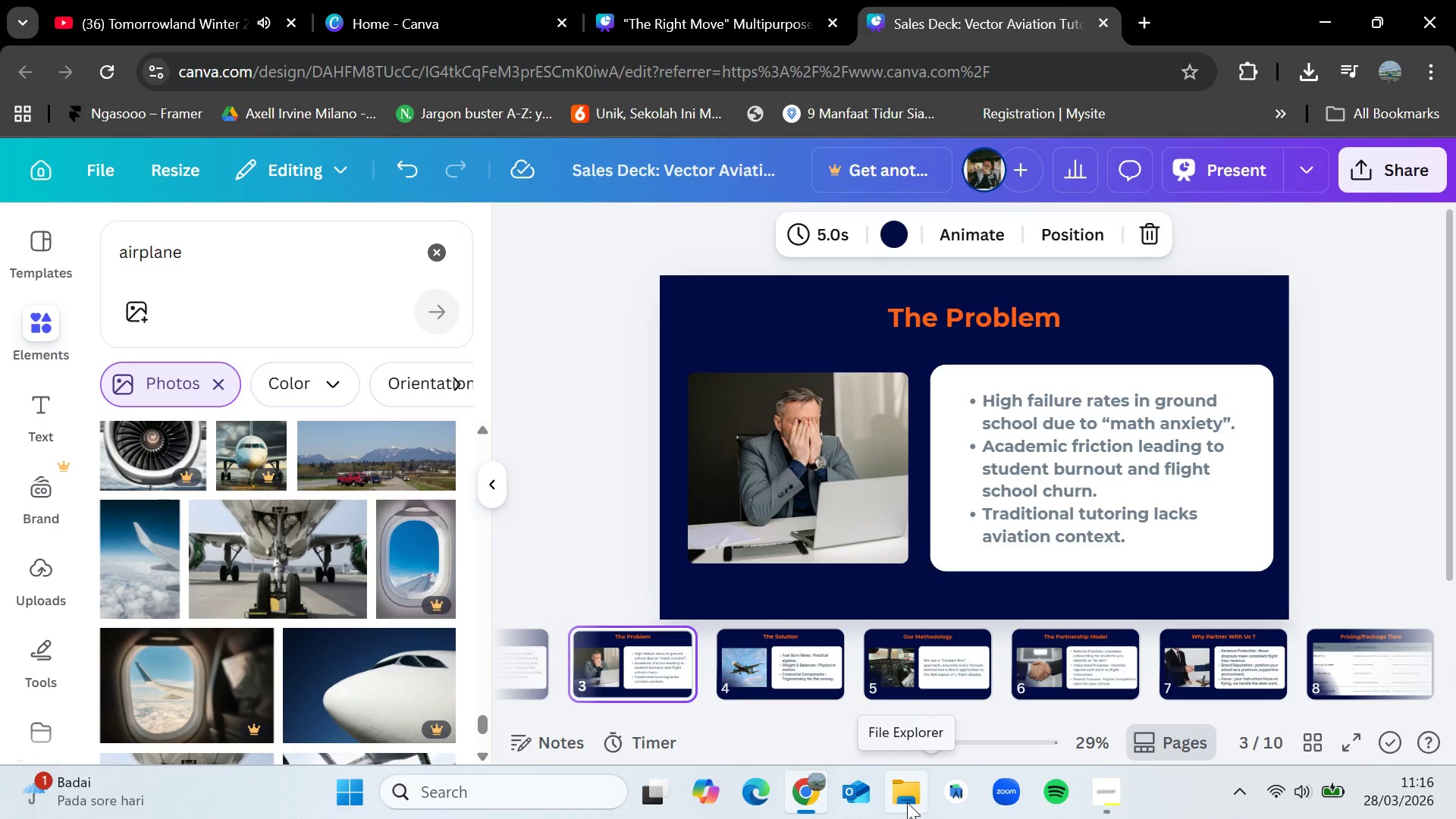 
wait(7.01)
 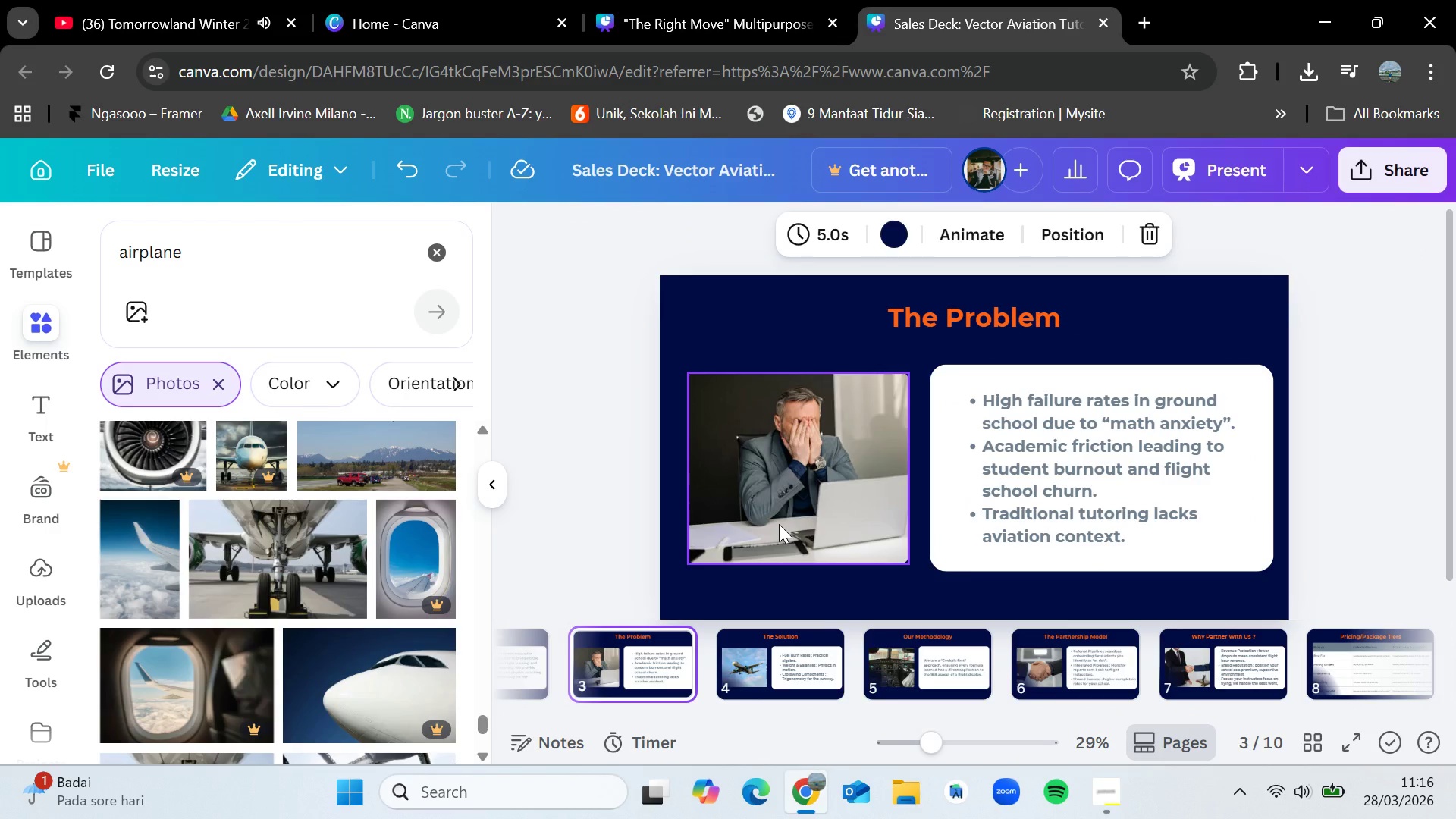 
left_click([906, 802])
 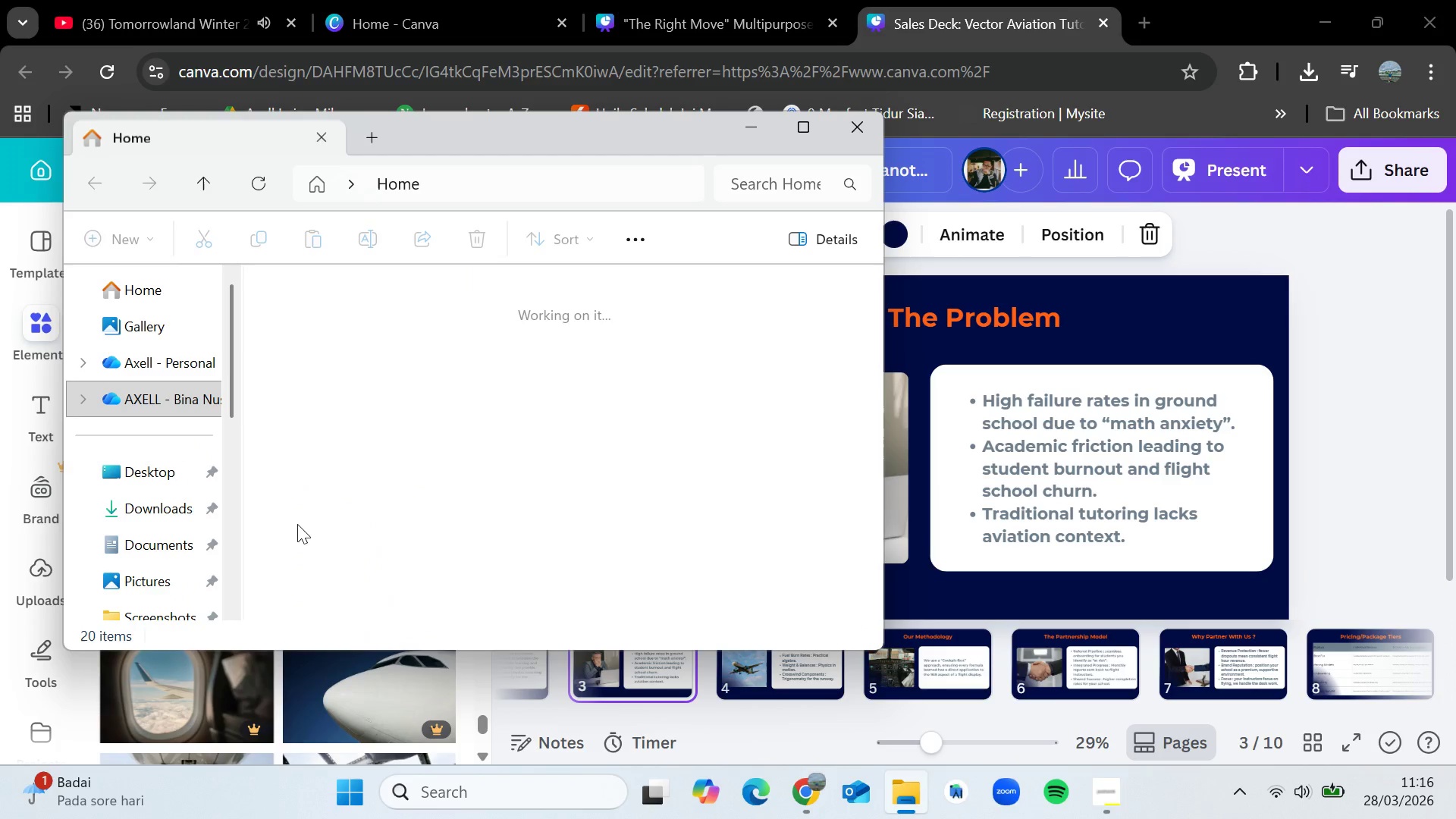 
left_click([178, 512])
 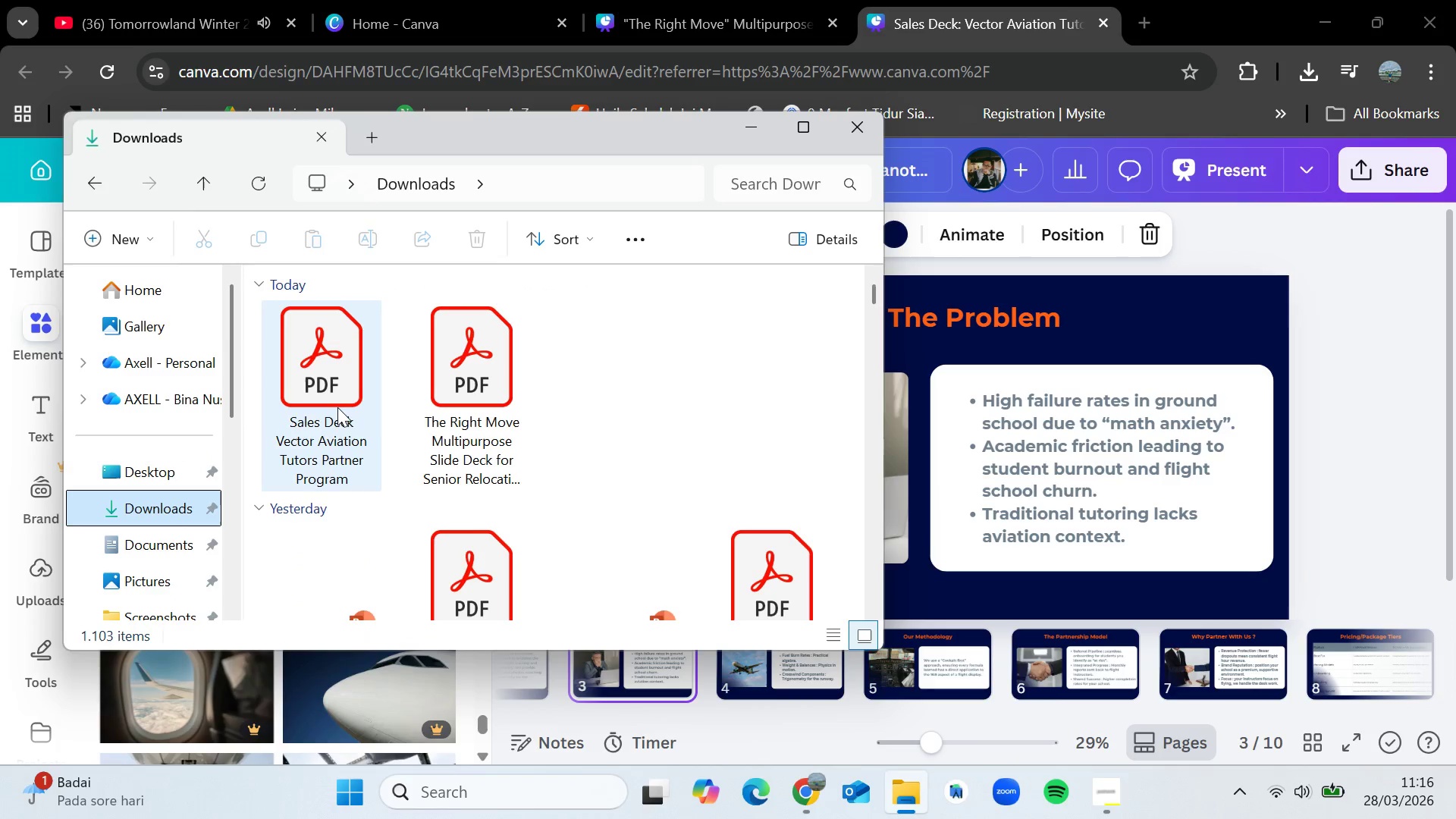 
right_click([334, 407])
 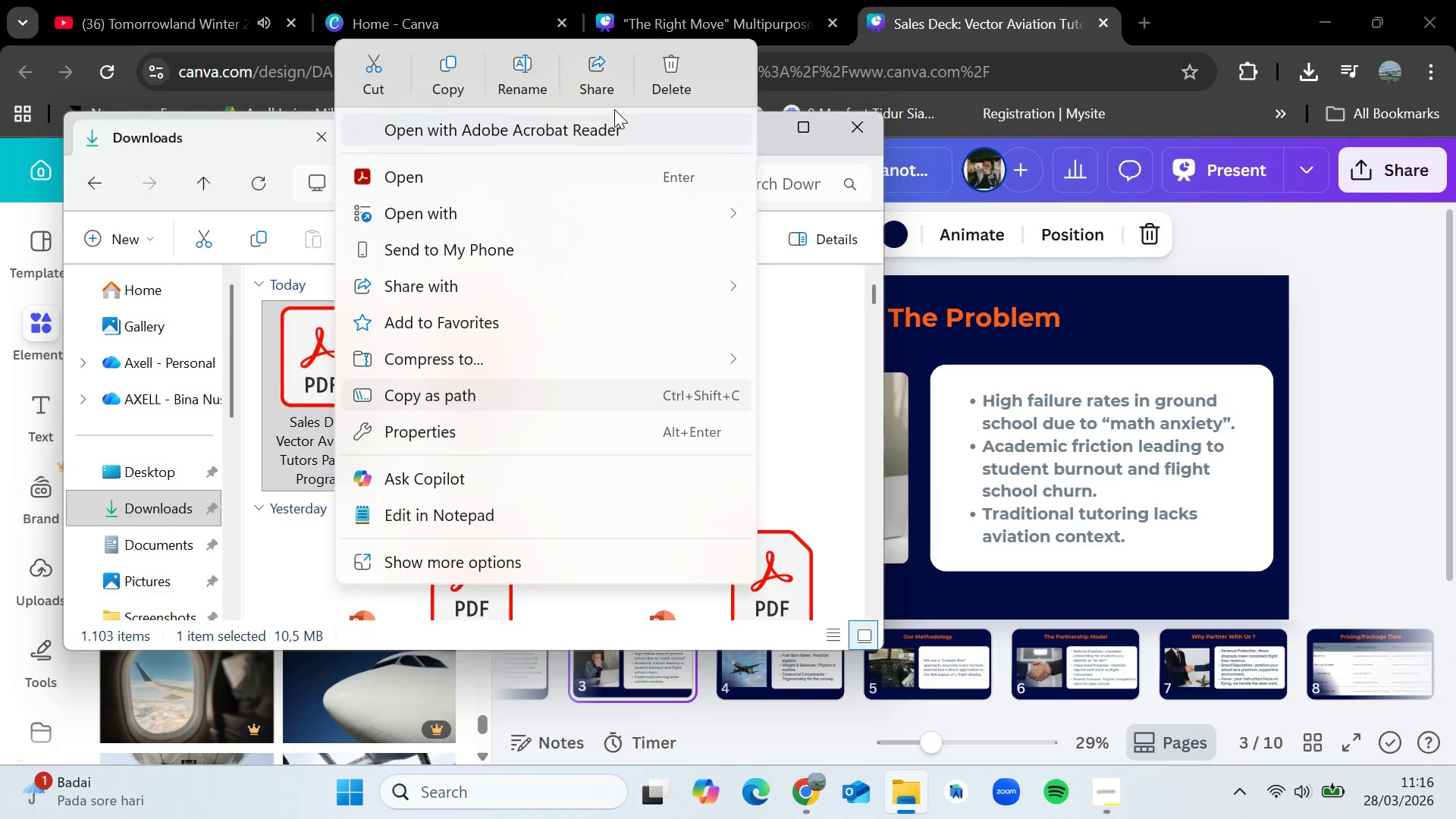 
left_click([657, 83])
 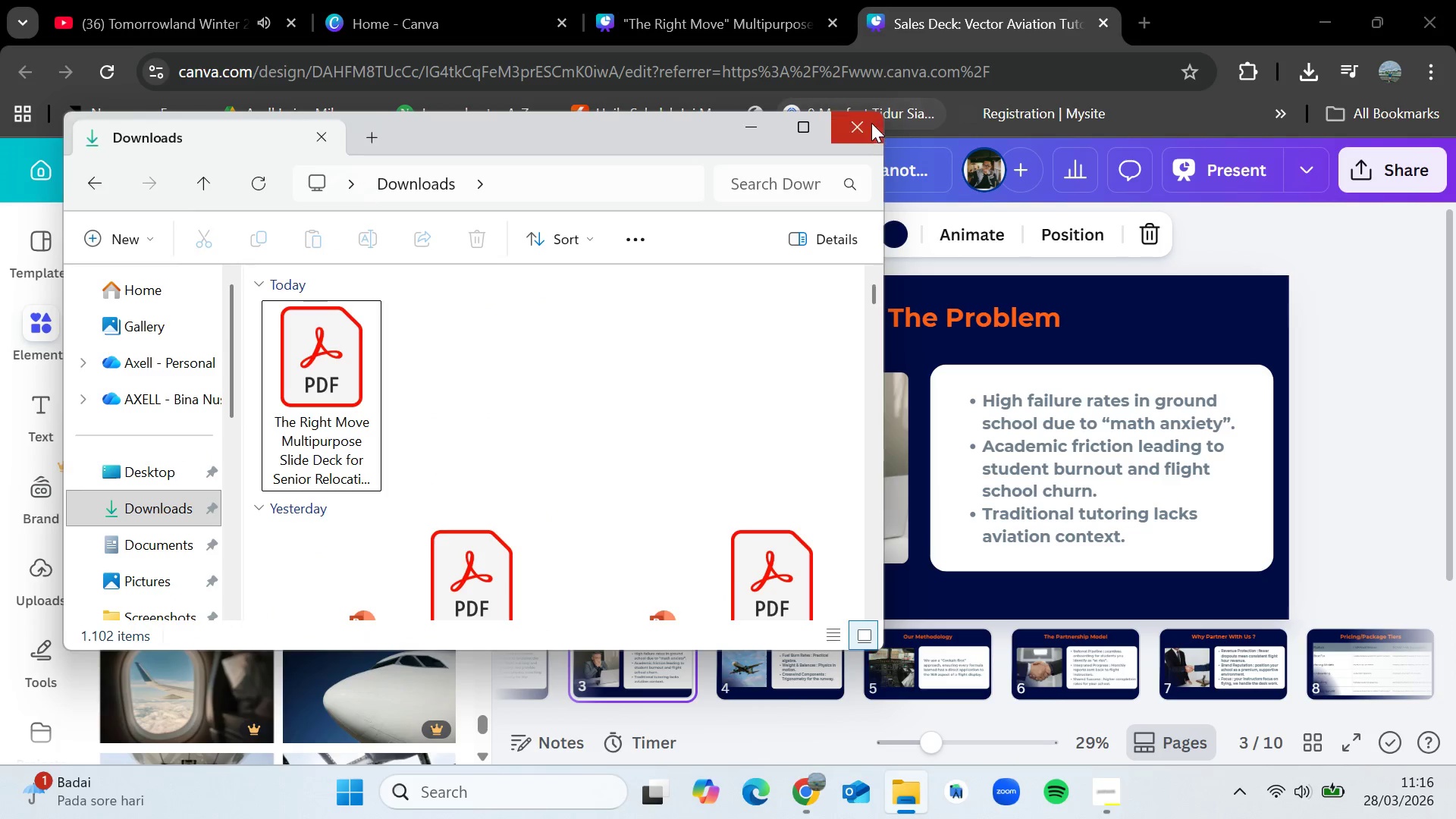 
left_click([872, 123])
 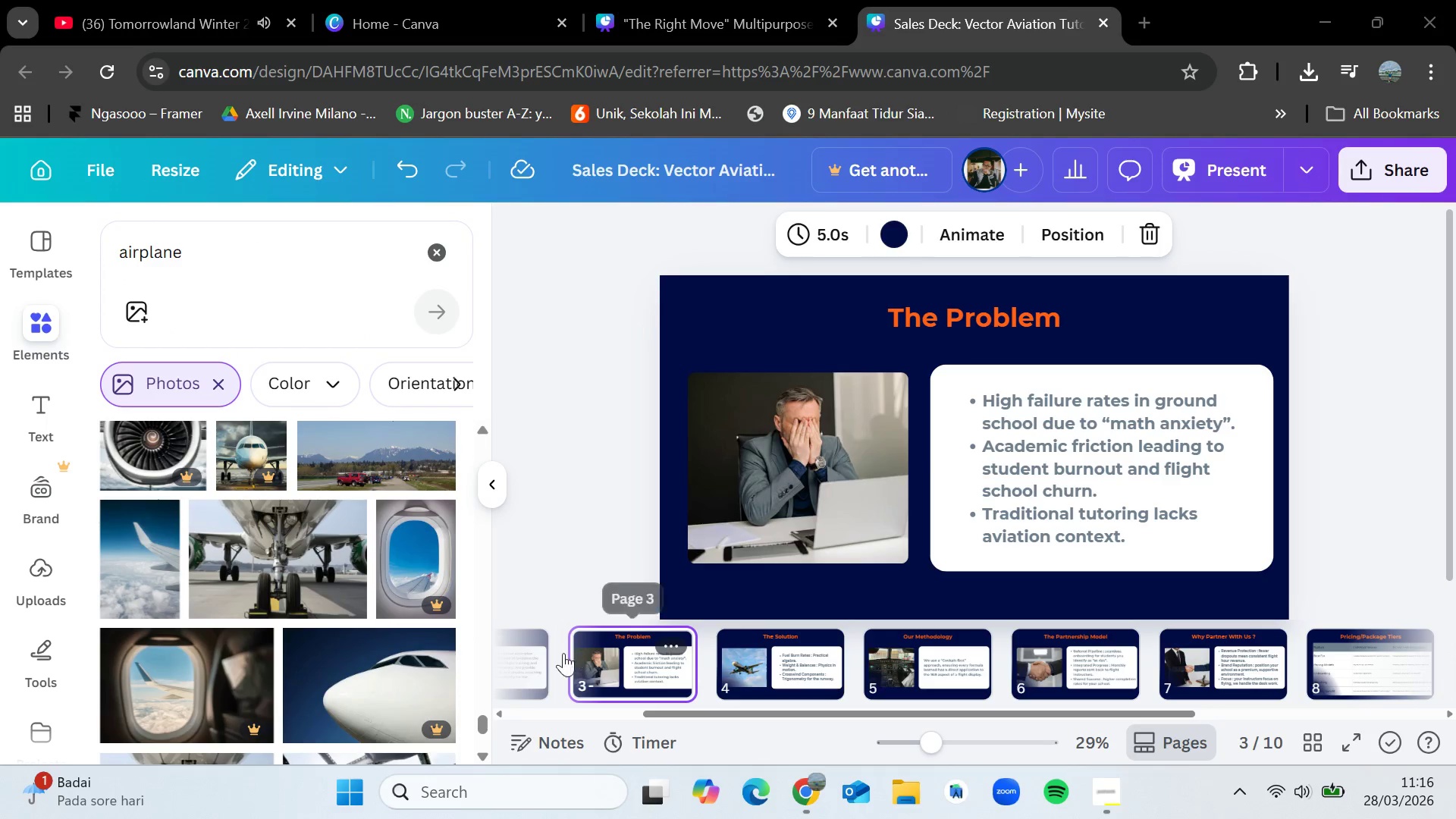 
left_click([529, 654])
 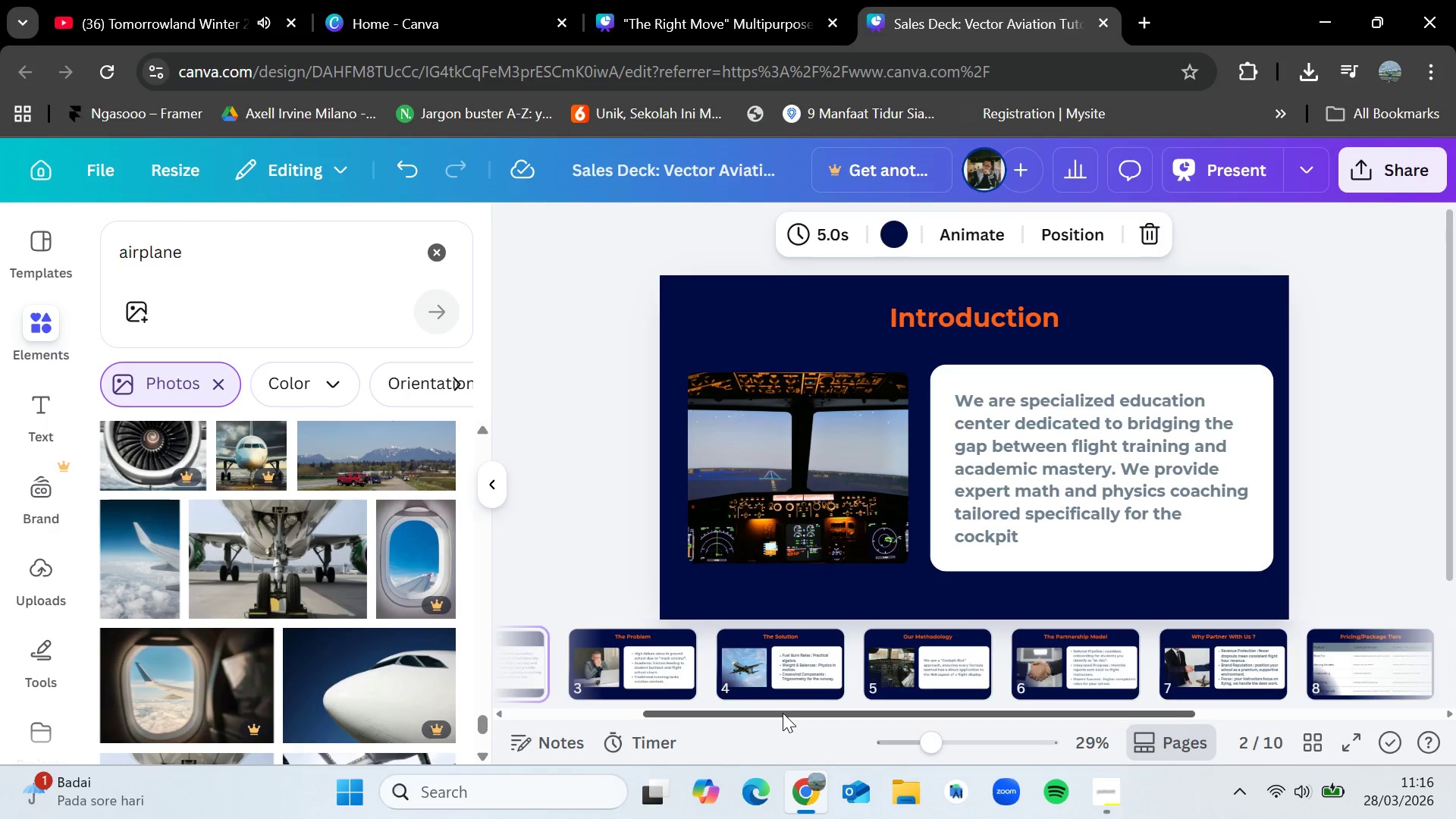 
left_click_drag(start_coordinate=[783, 713], to_coordinate=[554, 709])
 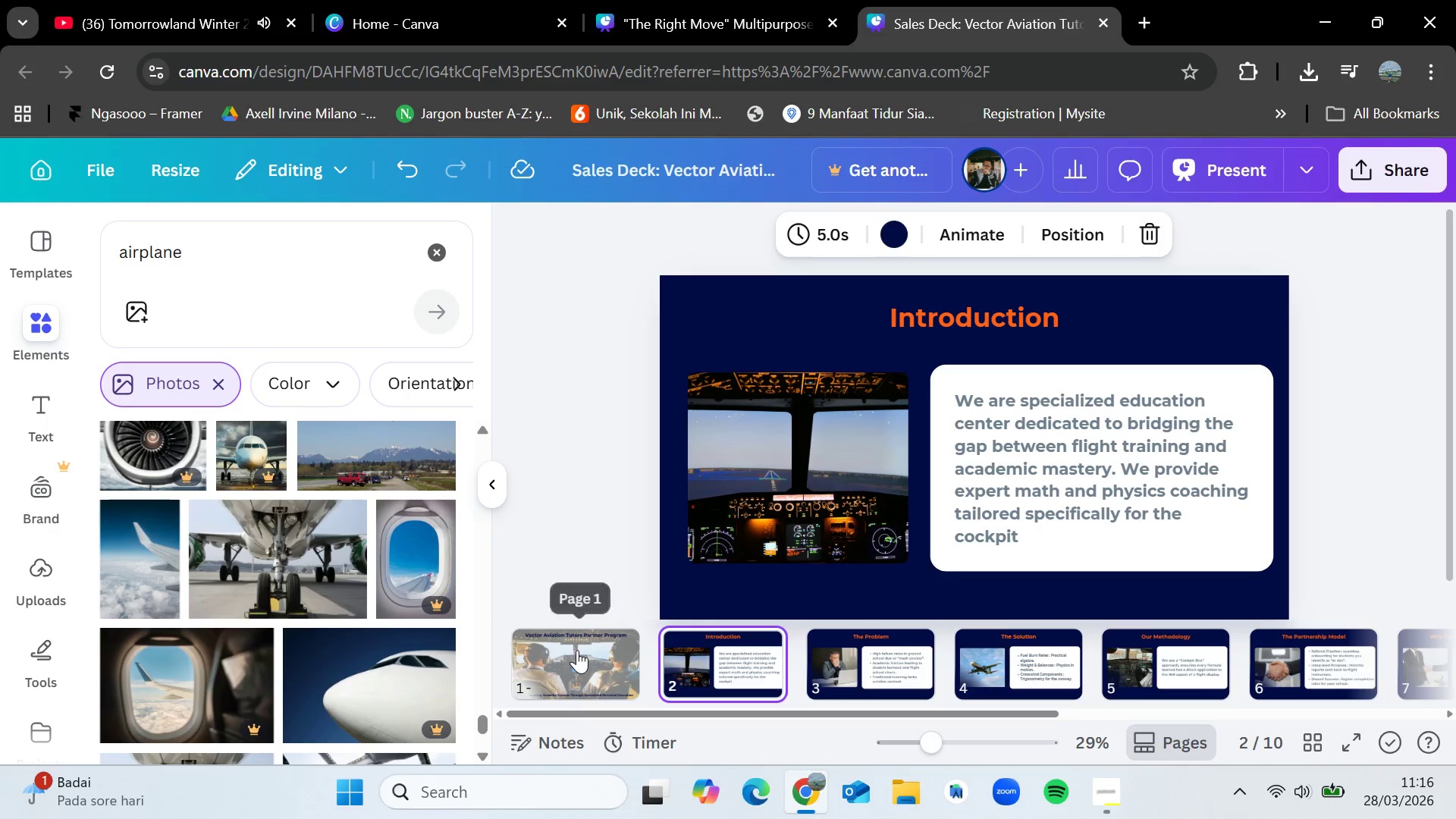 
left_click([577, 650])
 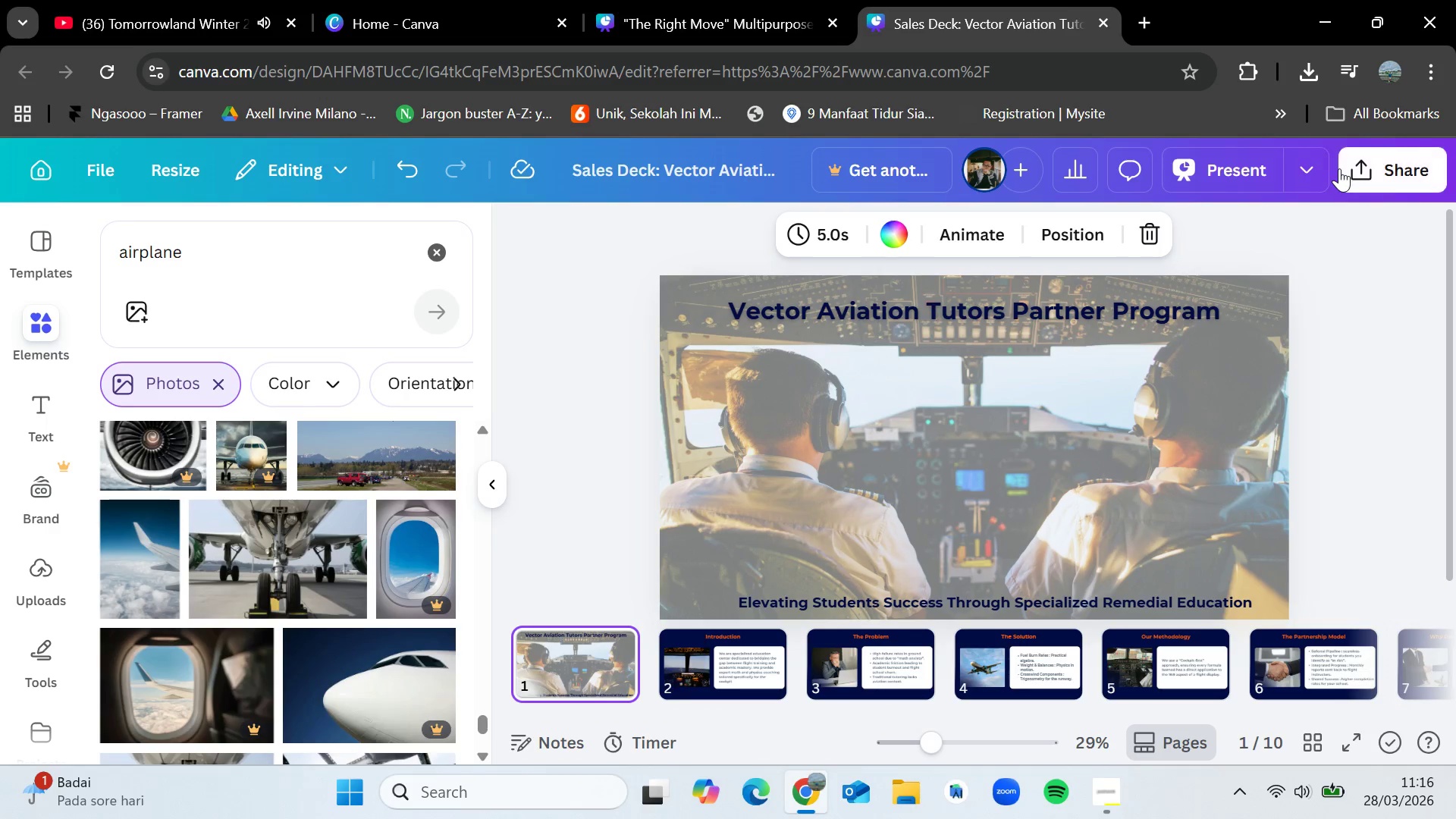 
left_click([1339, 168])
 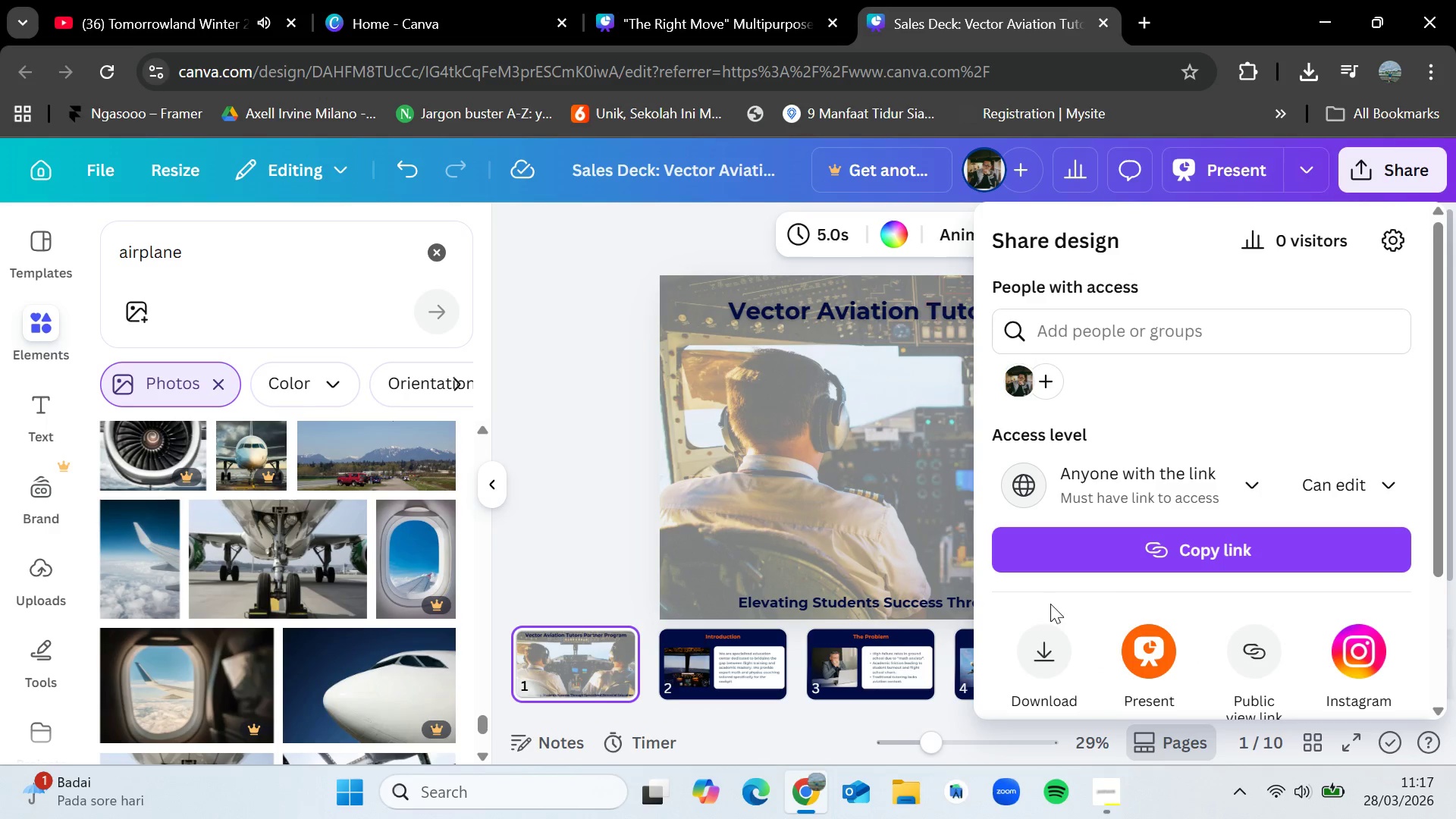 
left_click([1036, 640])
 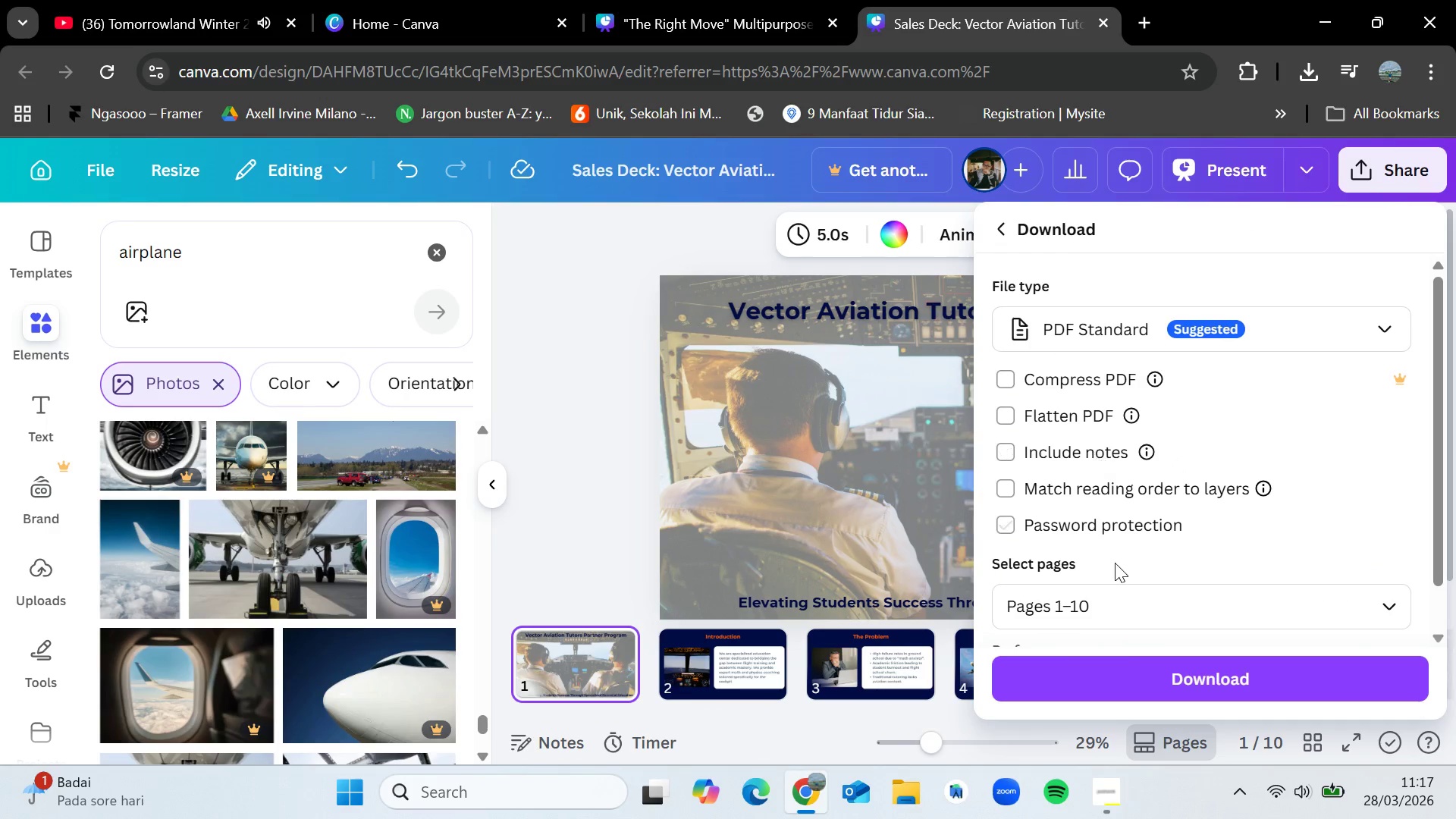 
left_click([1127, 672])
 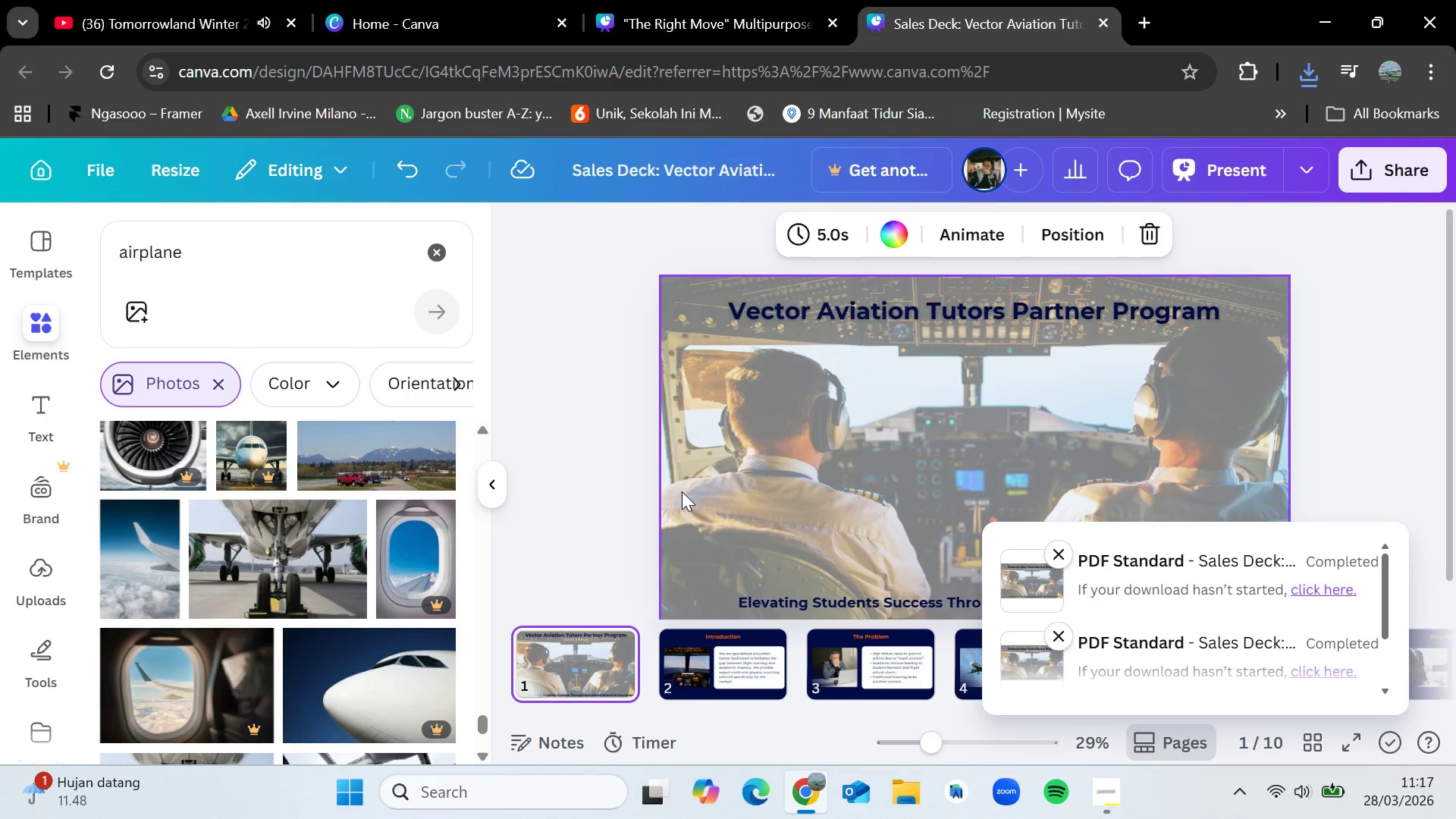 
wait(59.58)
 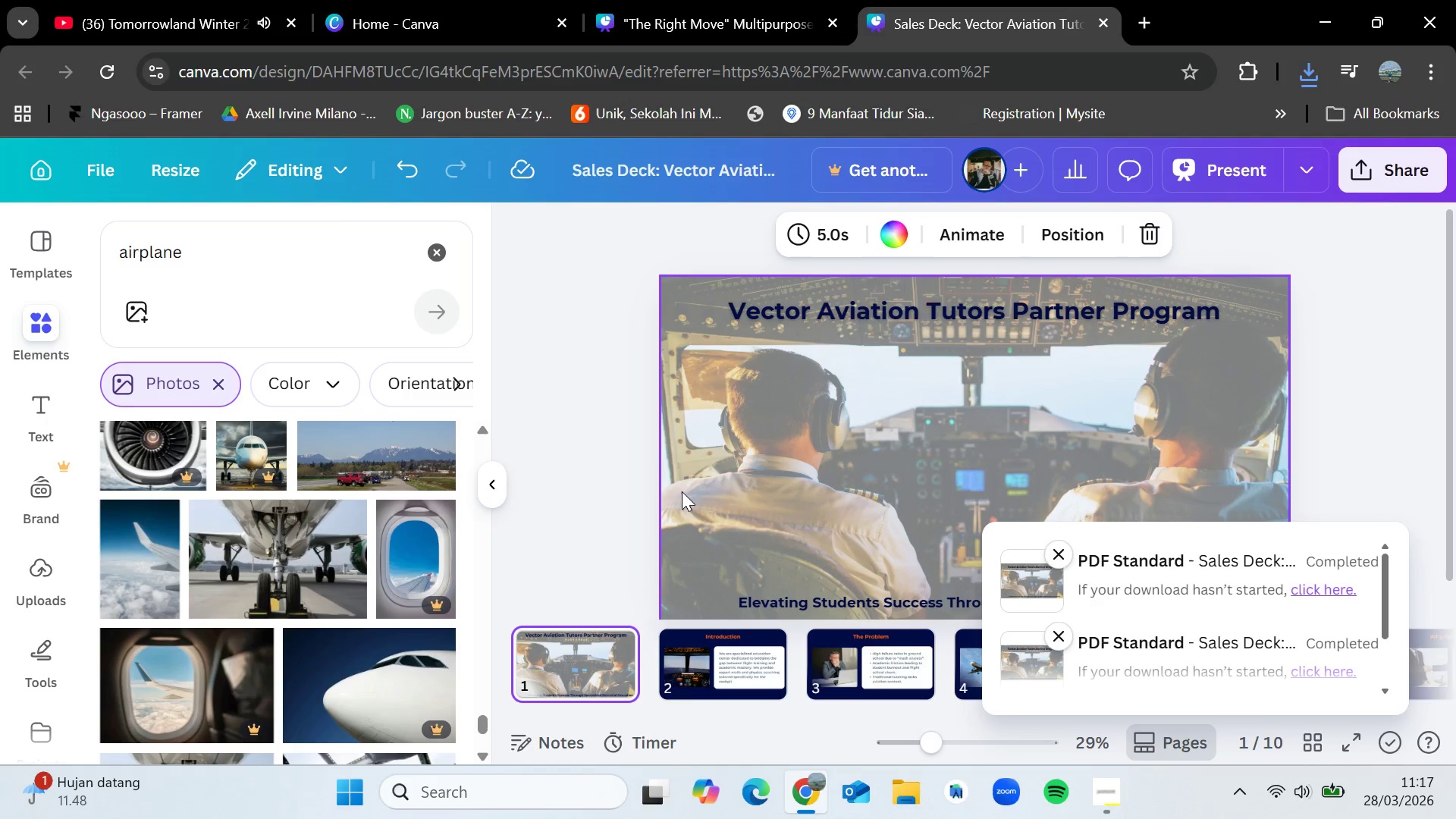 
scroll: coordinate [369, 605], scroll_direction: down, amount: 2.0
 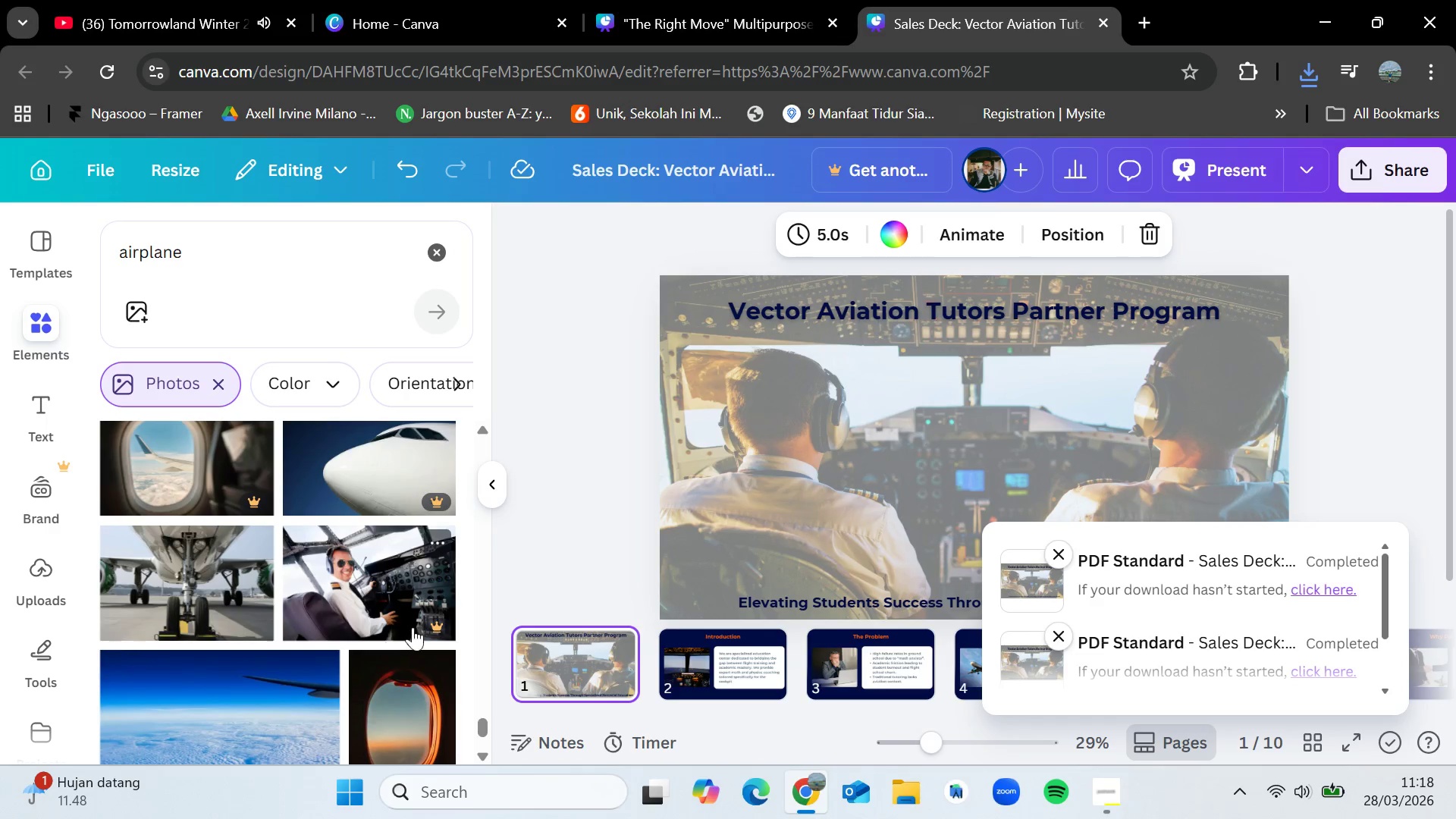 
scroll: coordinate [415, 631], scroll_direction: up, amount: 5.0
 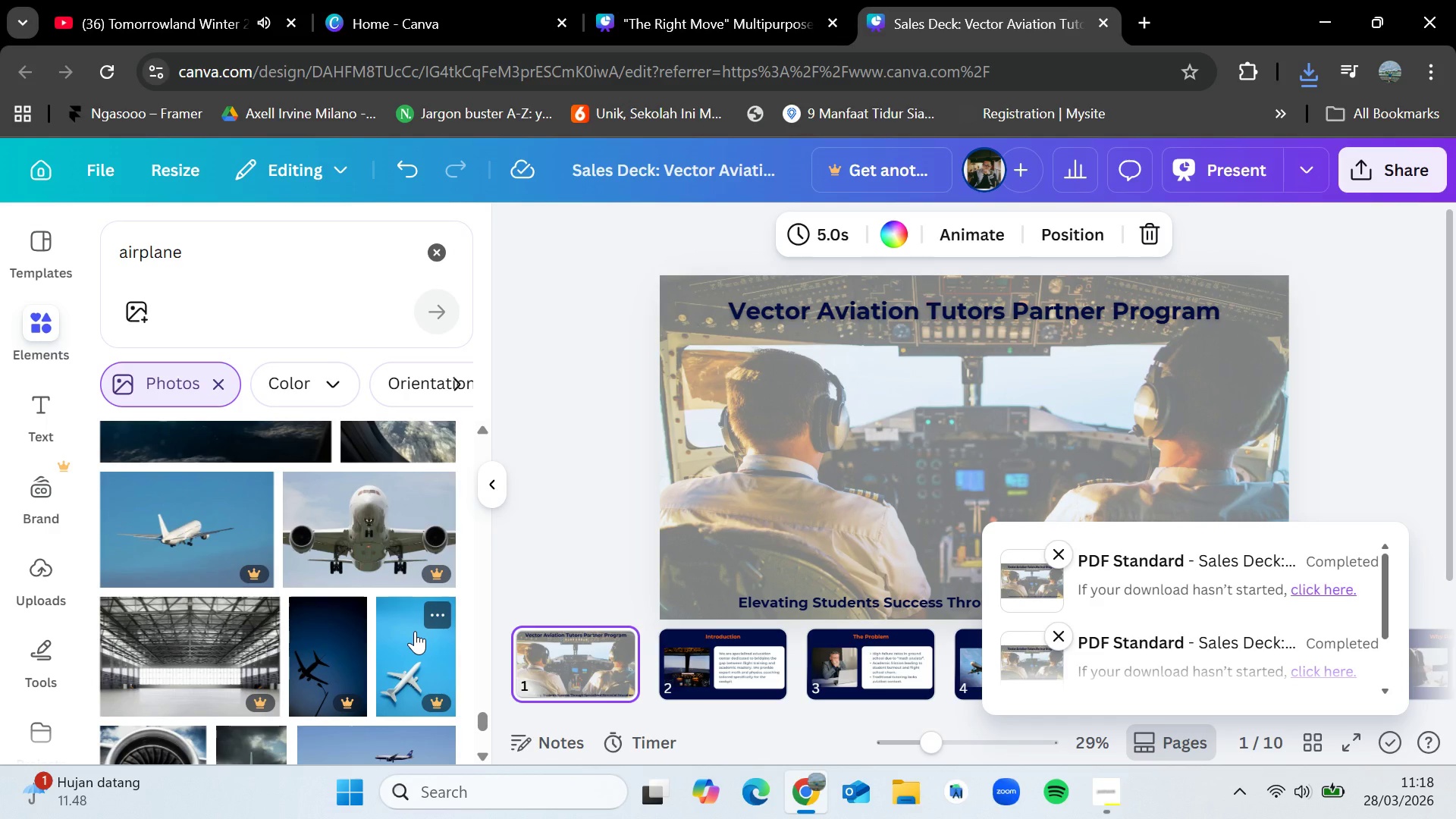 
wait(16.52)
 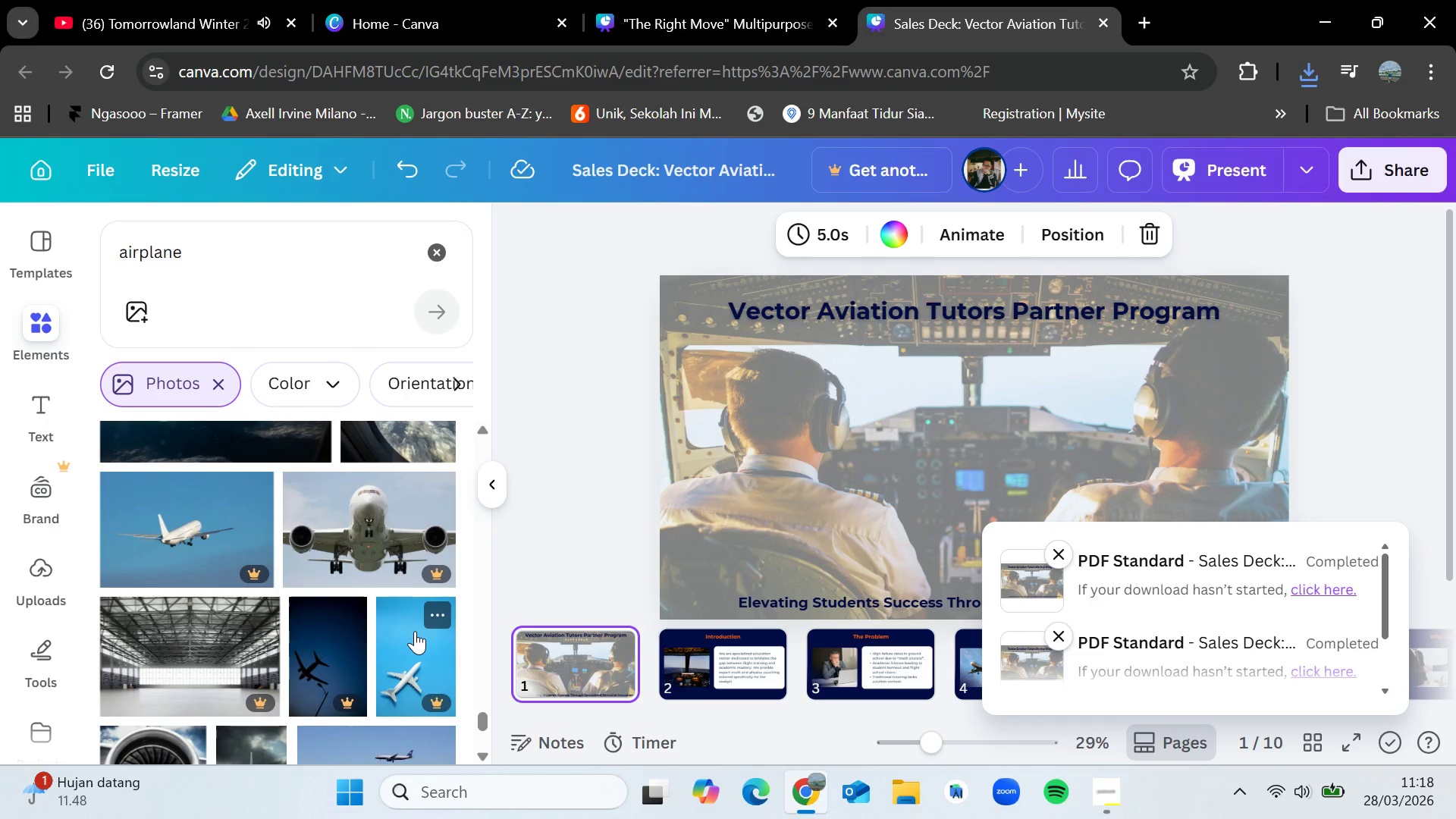 
scroll: coordinate [257, 598], scroll_direction: down, amount: 2.0
 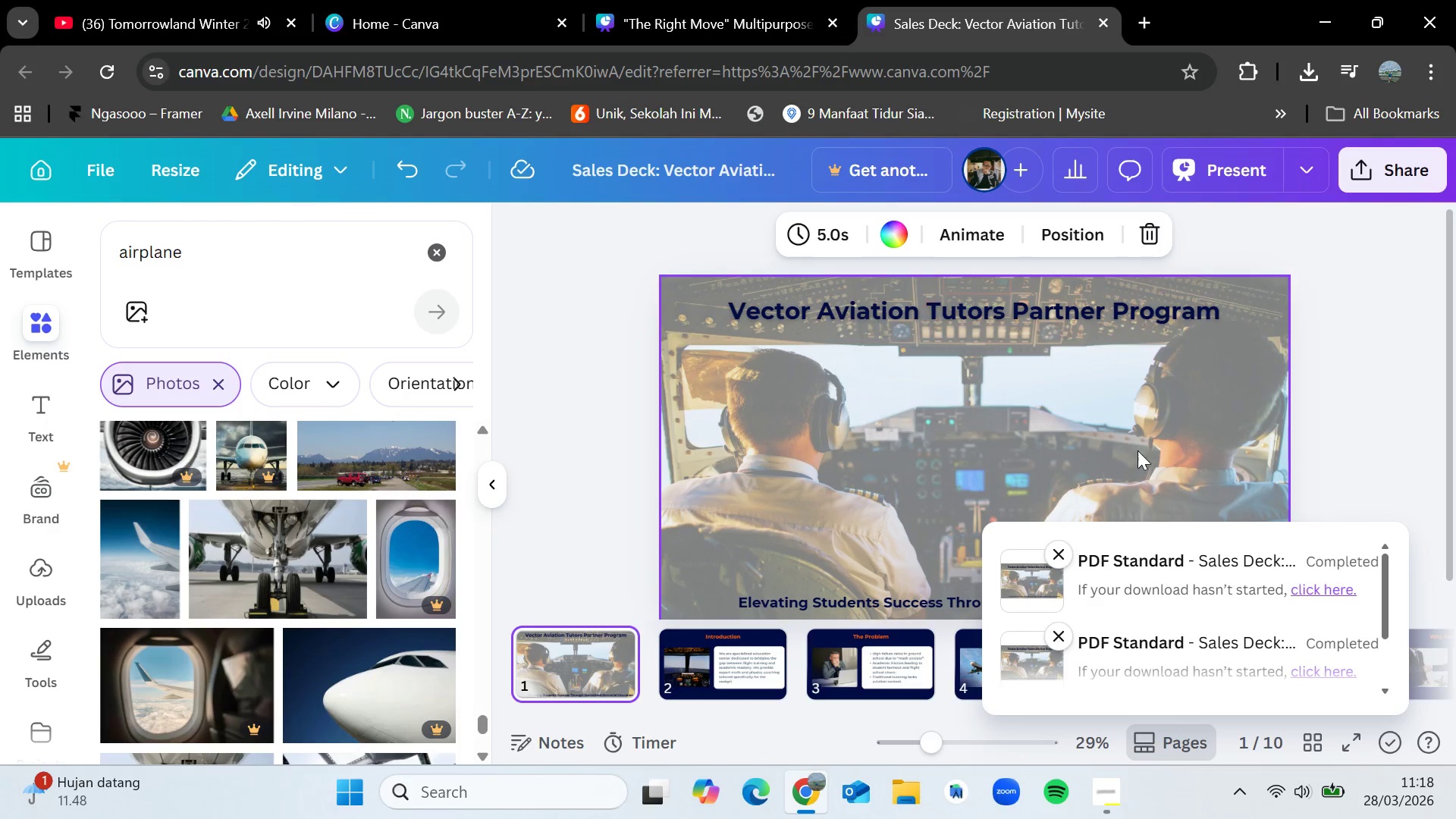 
left_click([1376, 416])
 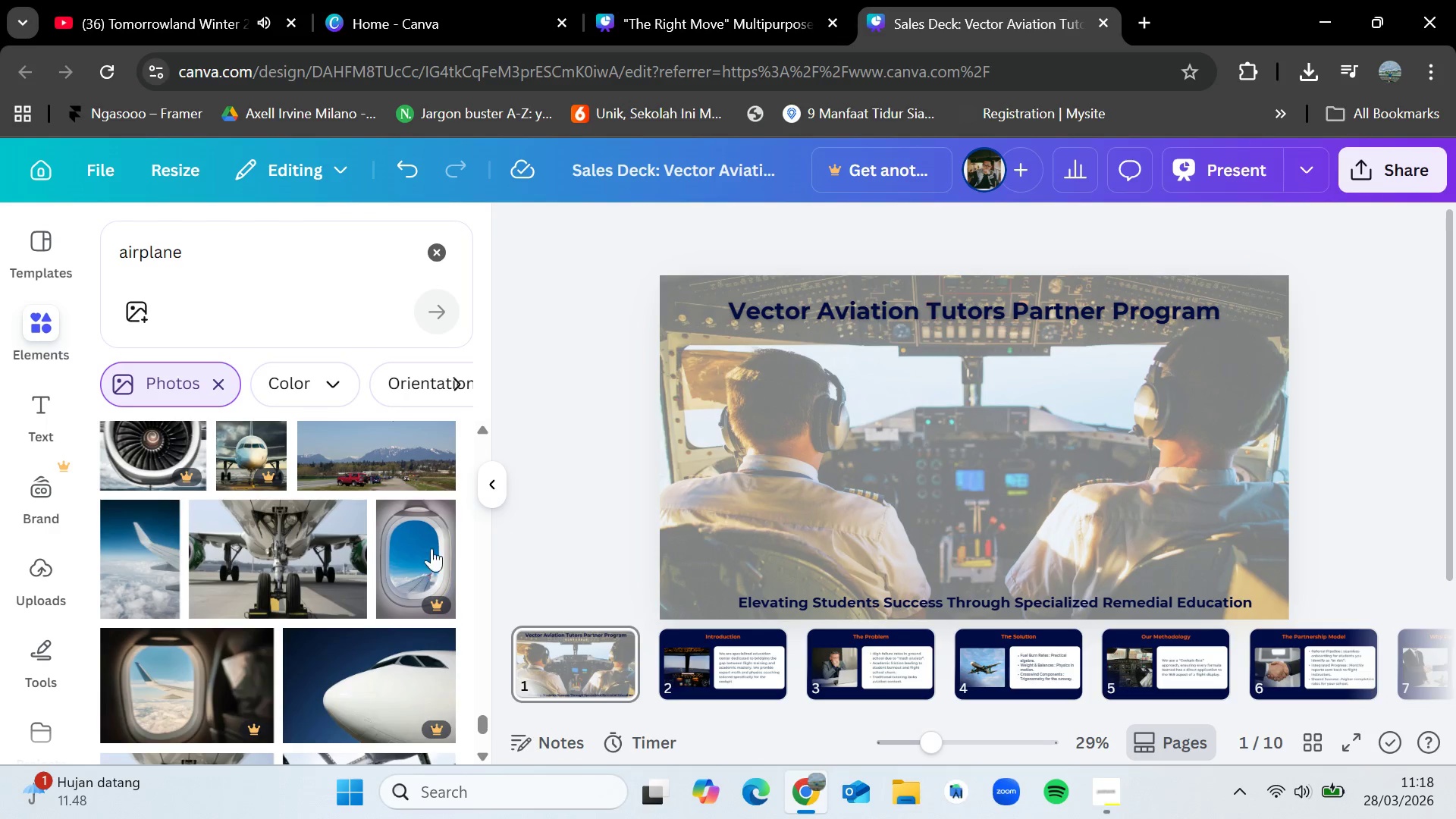 
scroll: coordinate [284, 559], scroll_direction: down, amount: 2.0
 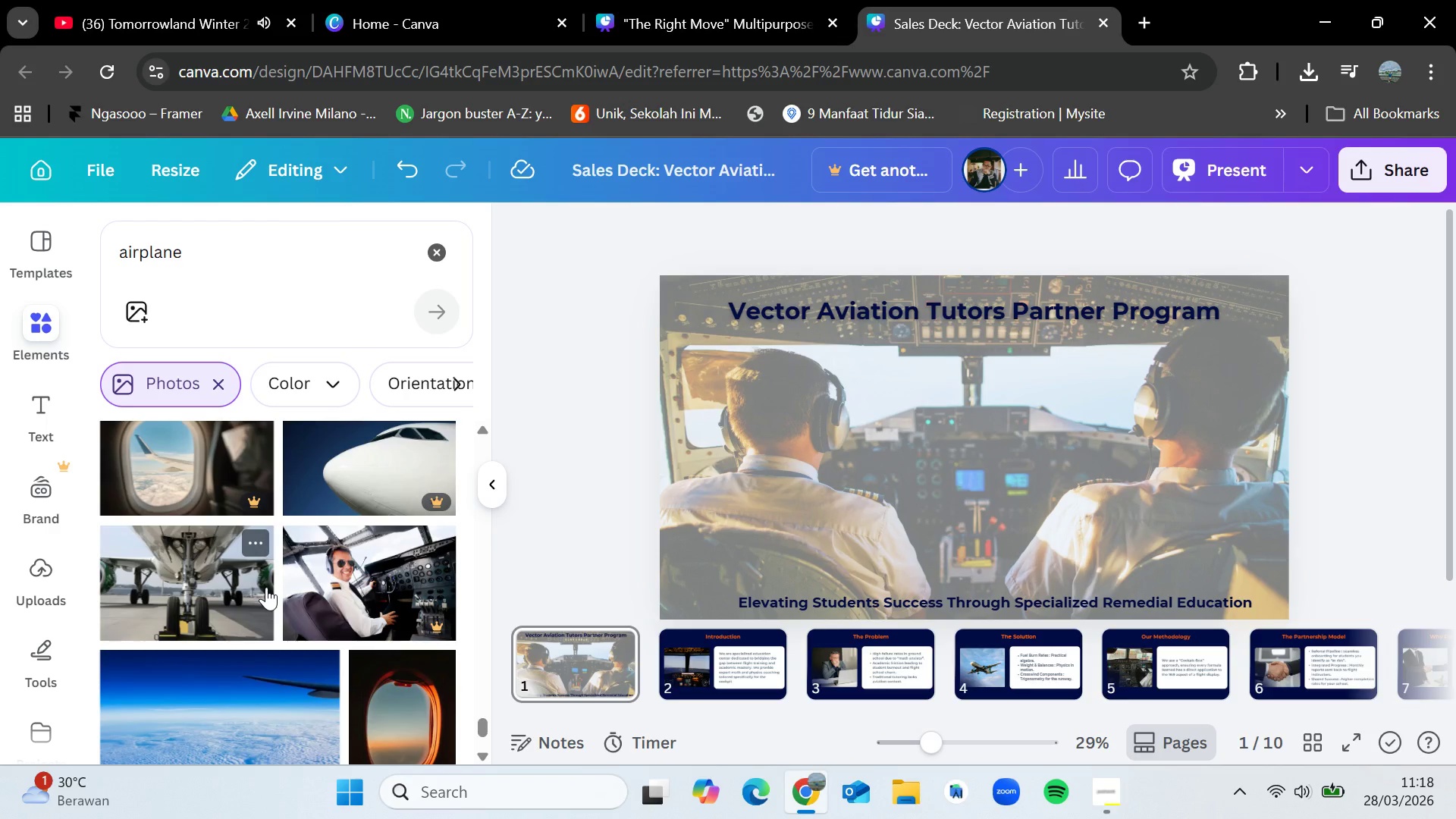 
wait(18.91)
 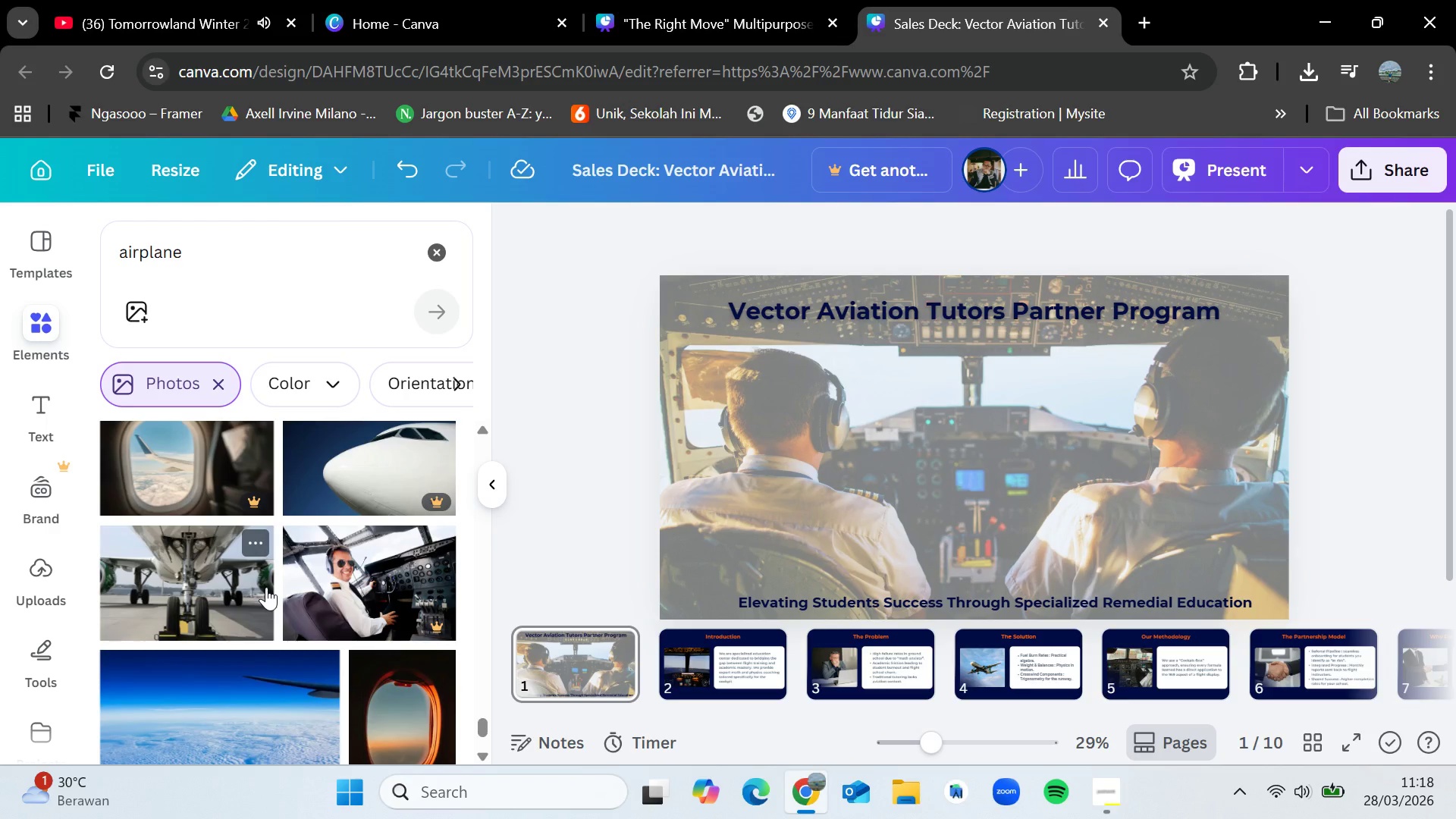 
scroll: coordinate [303, 637], scroll_direction: down, amount: 9.0
 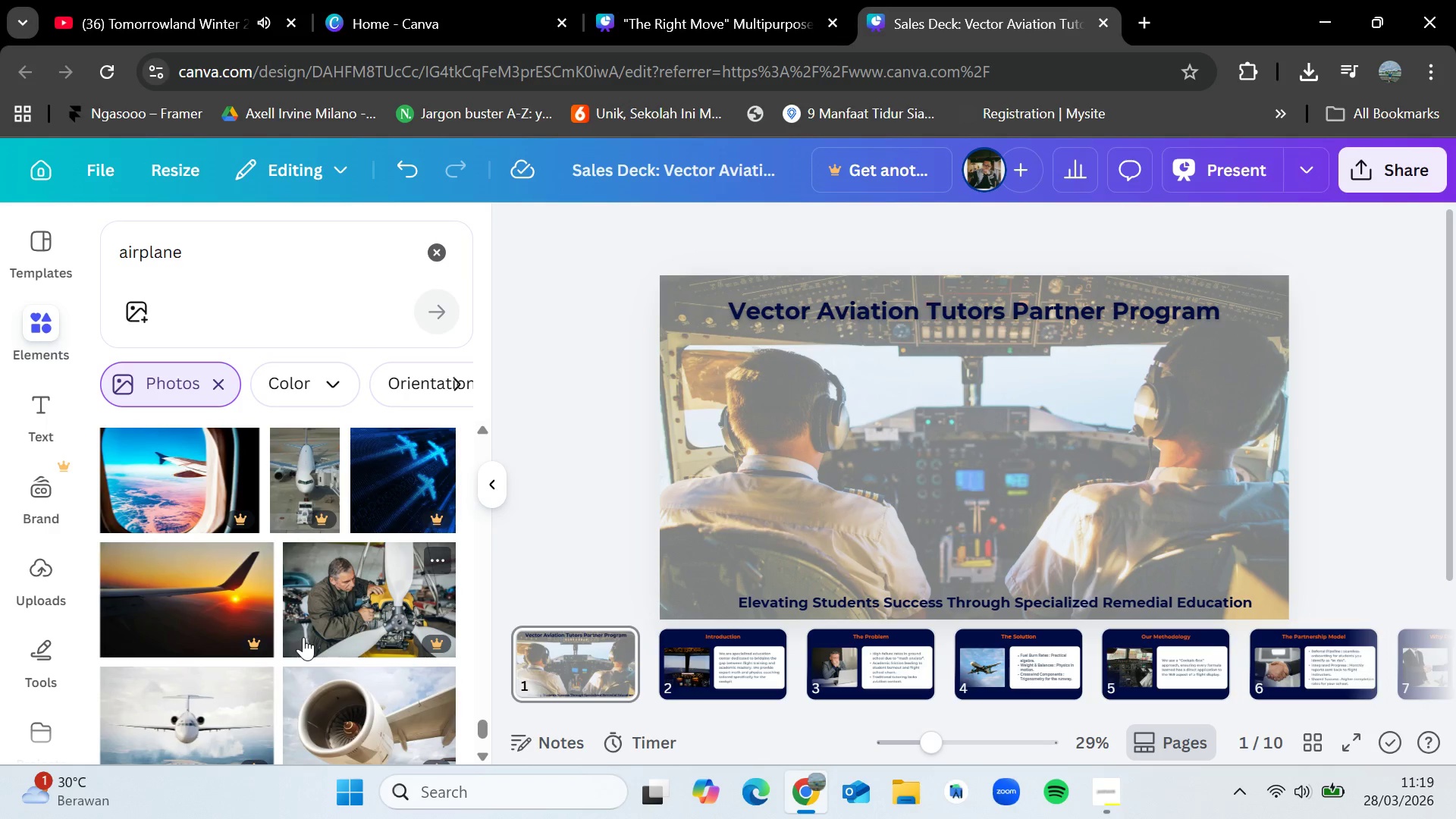 
scroll: coordinate [275, 640], scroll_direction: down, amount: 8.0
 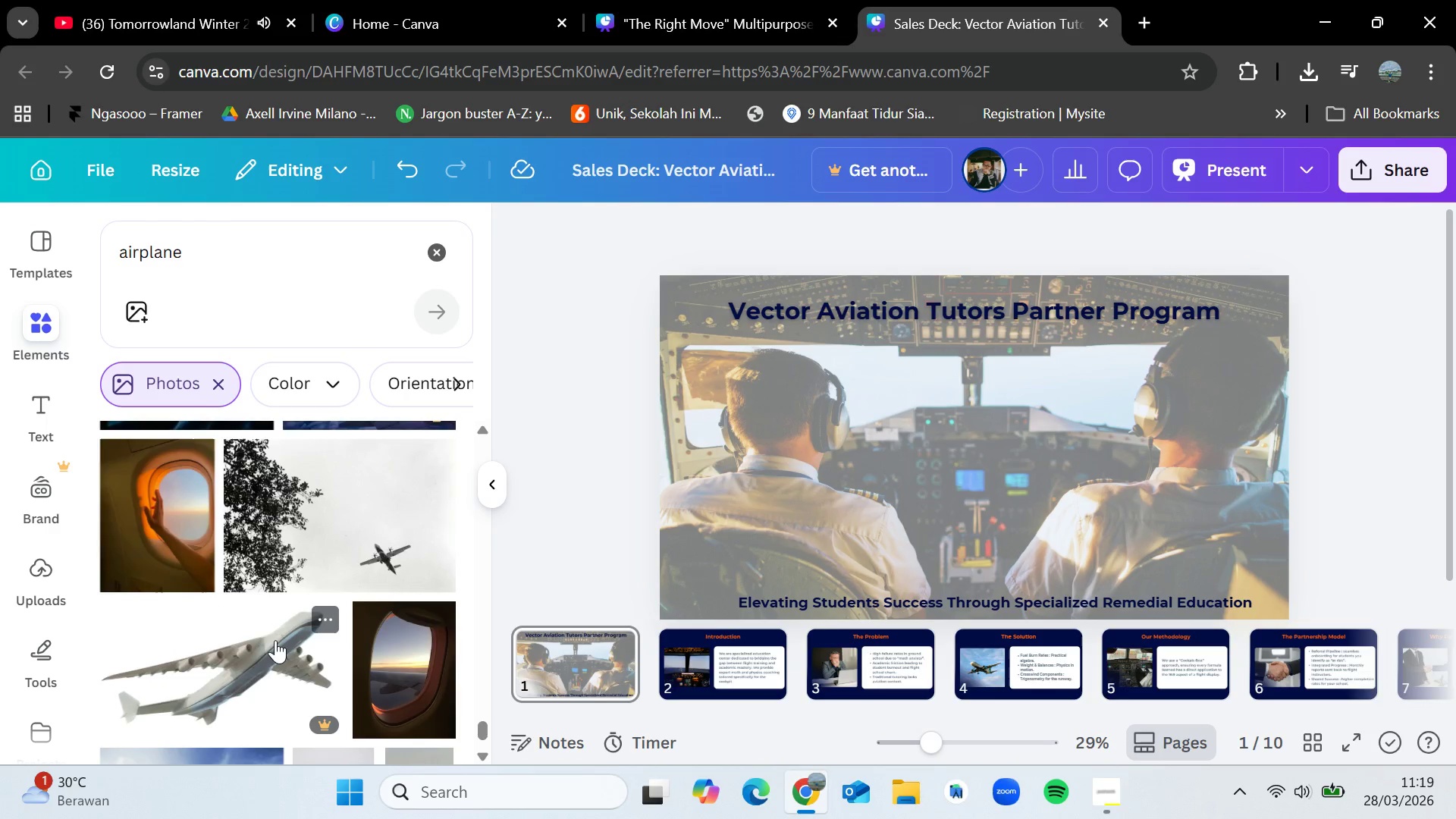 
scroll: coordinate [275, 640], scroll_direction: down, amount: 1.0
 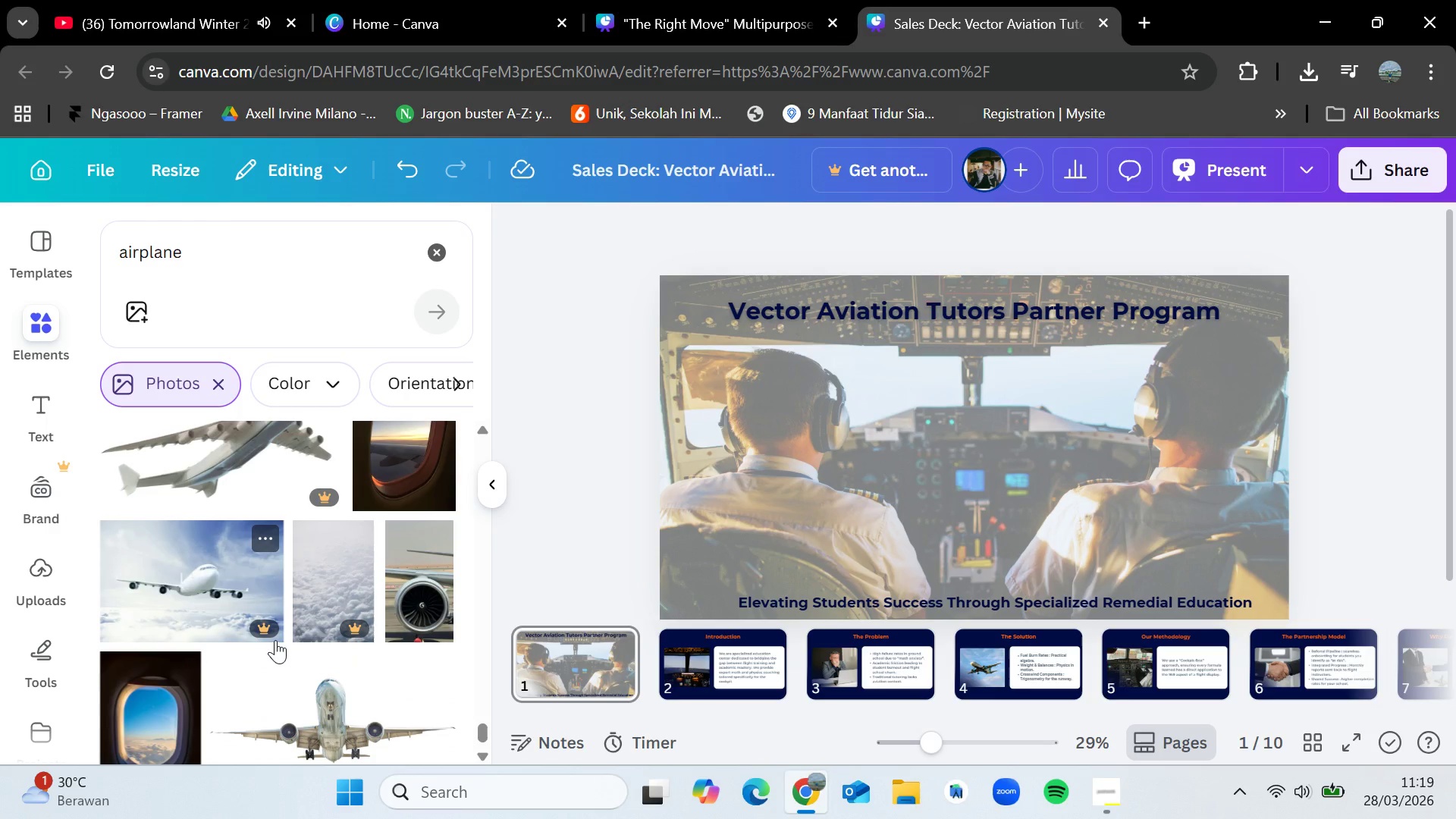 
wait(10.14)
 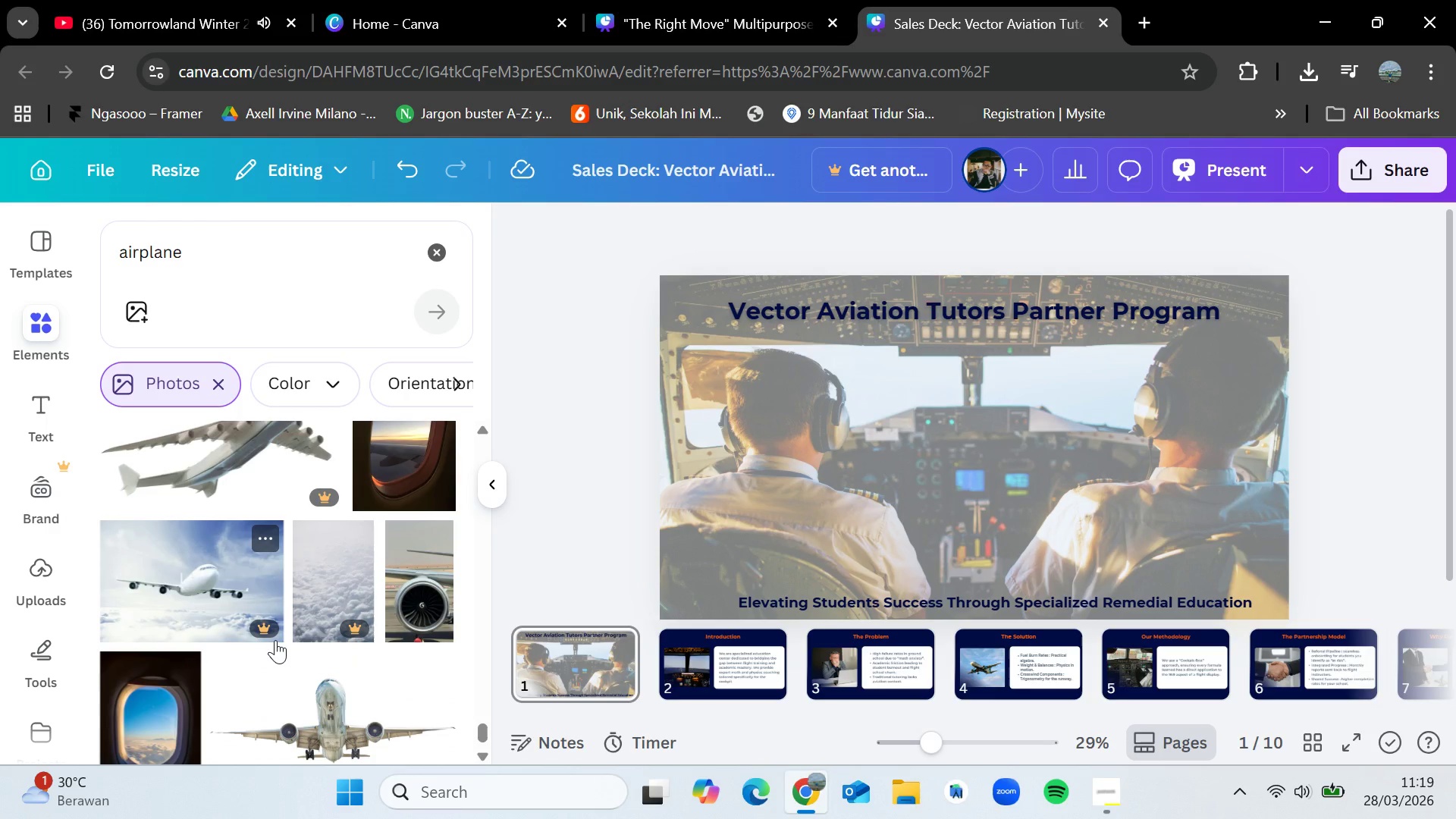 
scroll: coordinate [278, 613], scroll_direction: down, amount: 6.0
 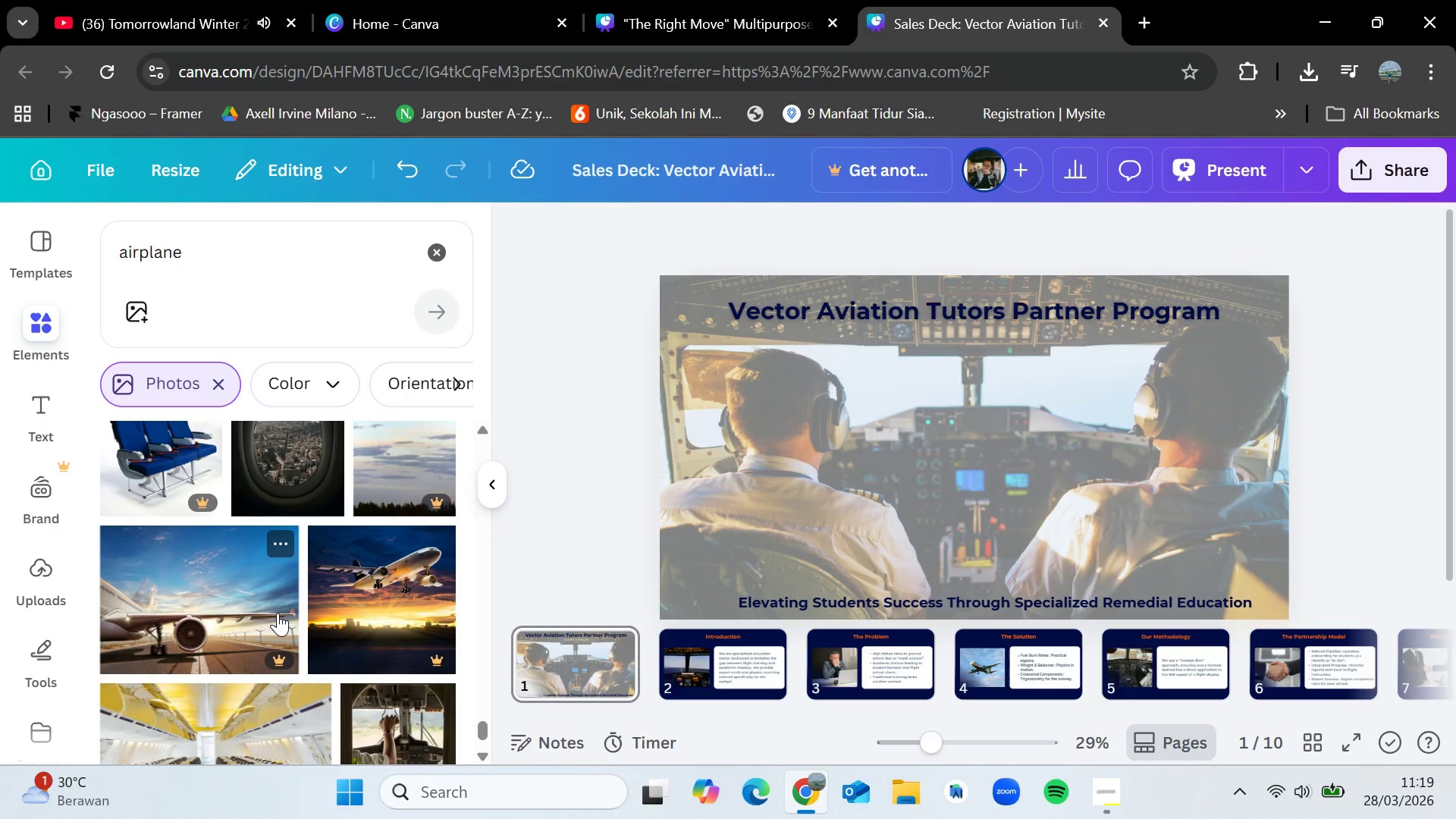 
scroll: coordinate [284, 601], scroll_direction: down, amount: 5.0
 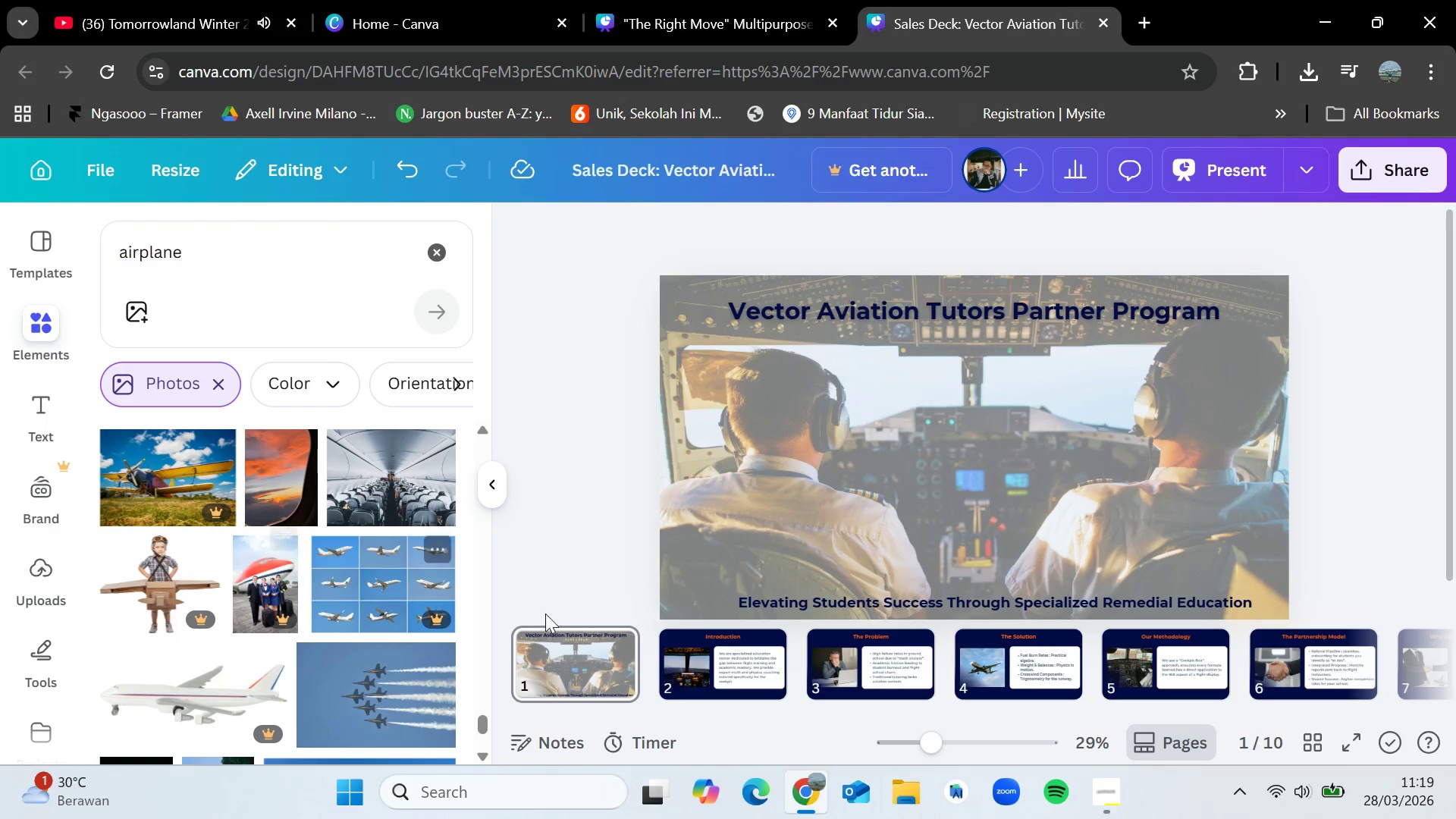 
left_click([730, 680])
 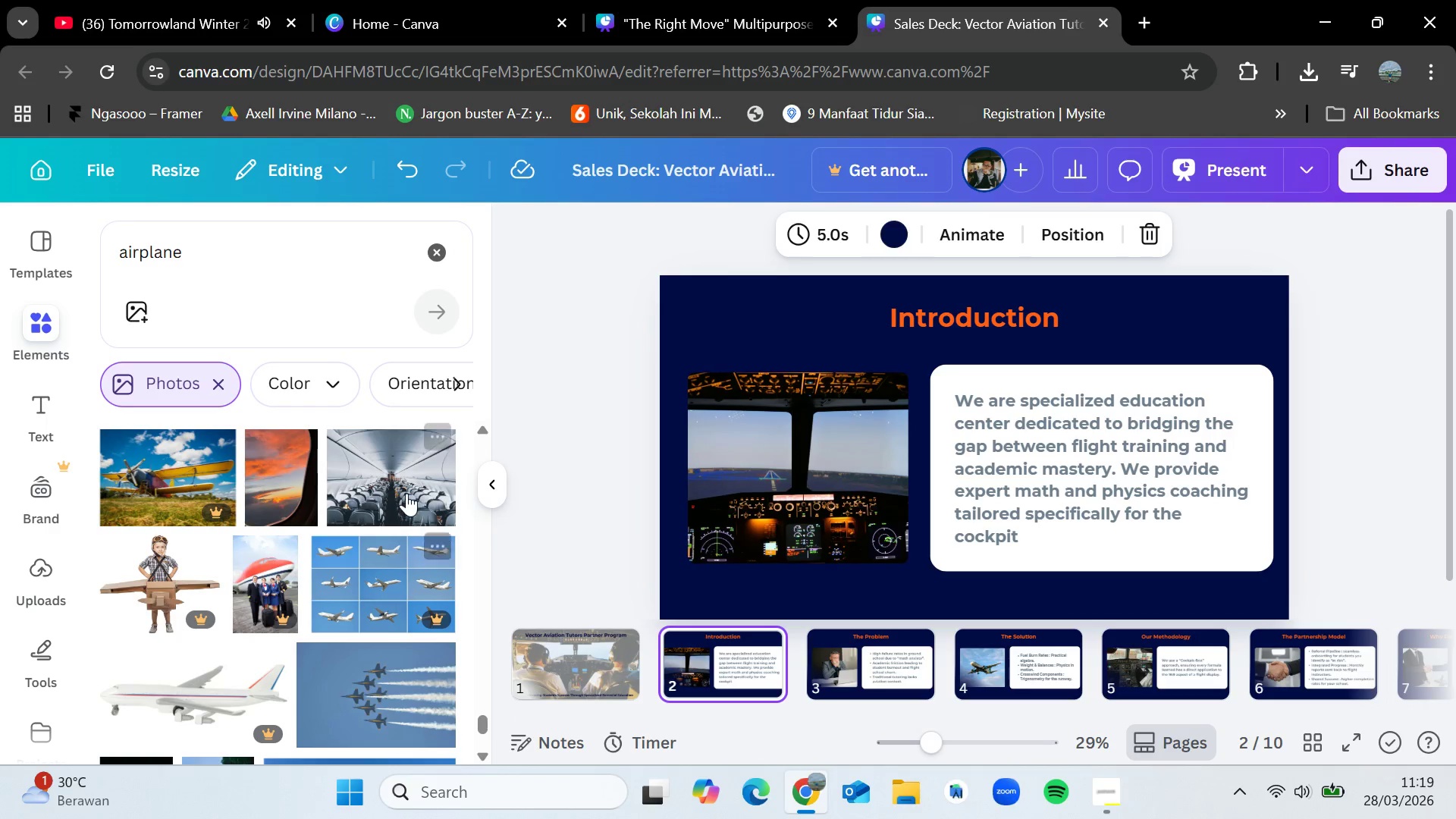 
left_click_drag(start_coordinate=[406, 492], to_coordinate=[413, 507])
 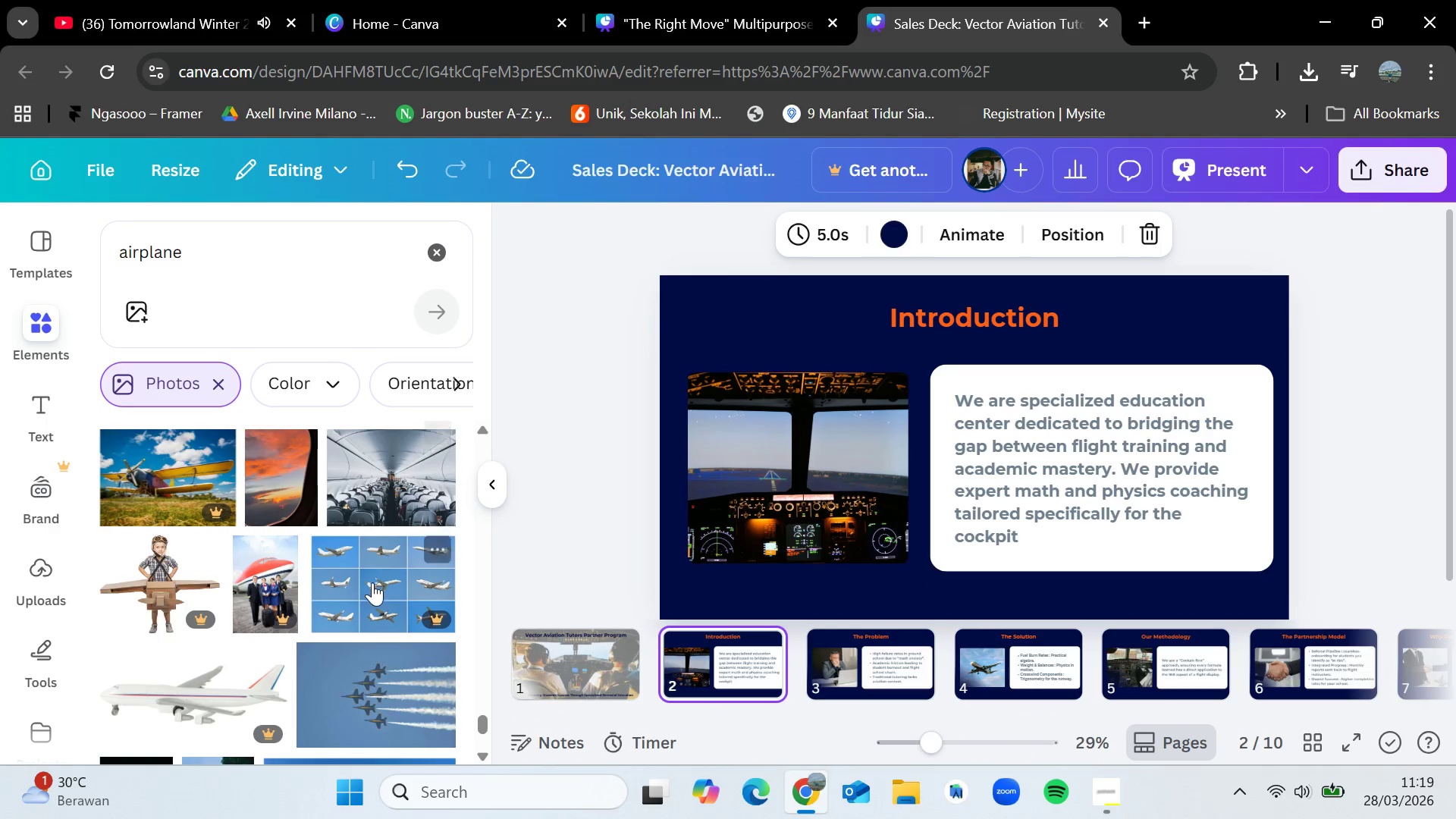 
scroll: coordinate [373, 571], scroll_direction: down, amount: 4.0
 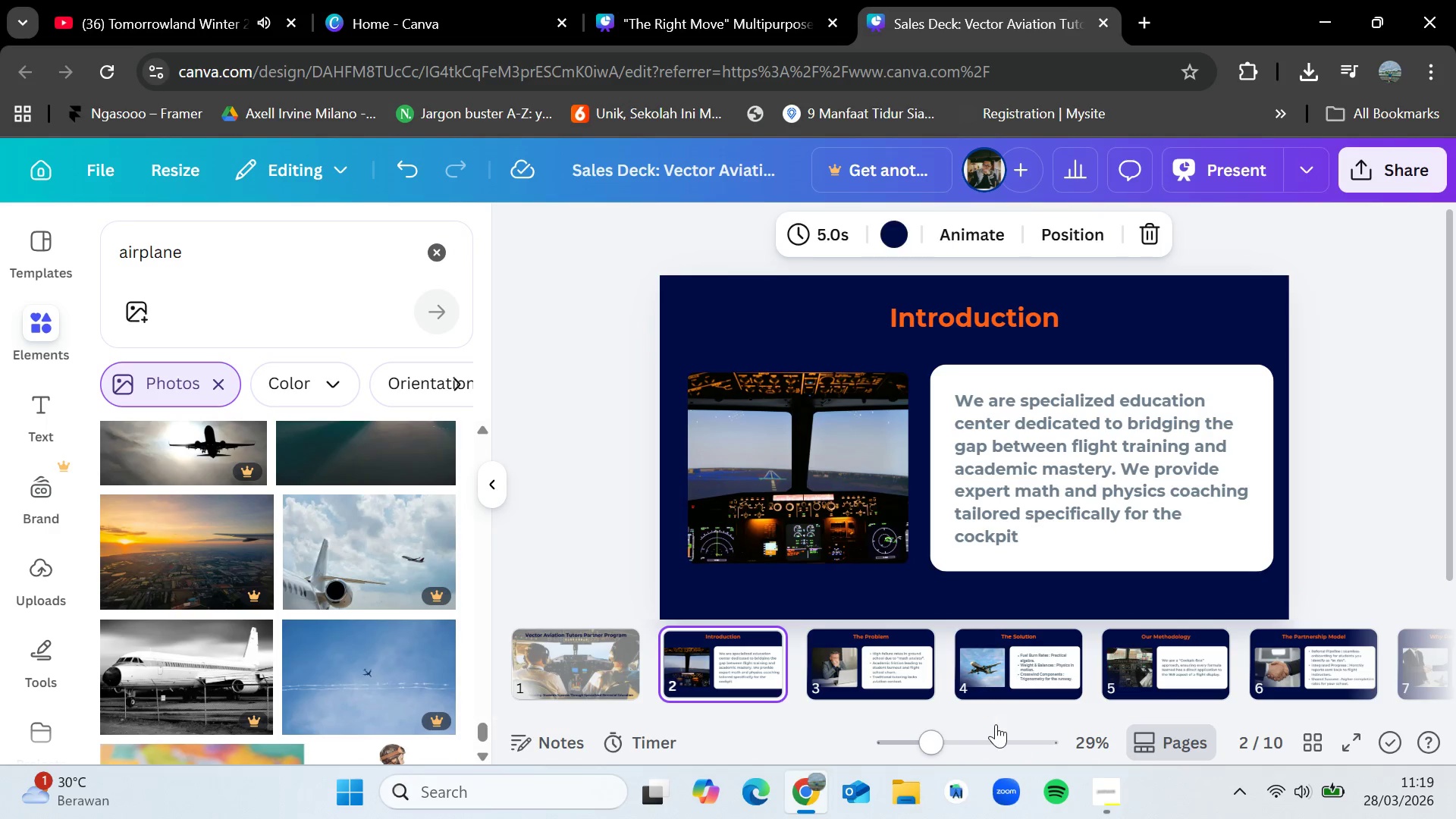 
left_click_drag(start_coordinate=[996, 710], to_coordinate=[1181, 727])
 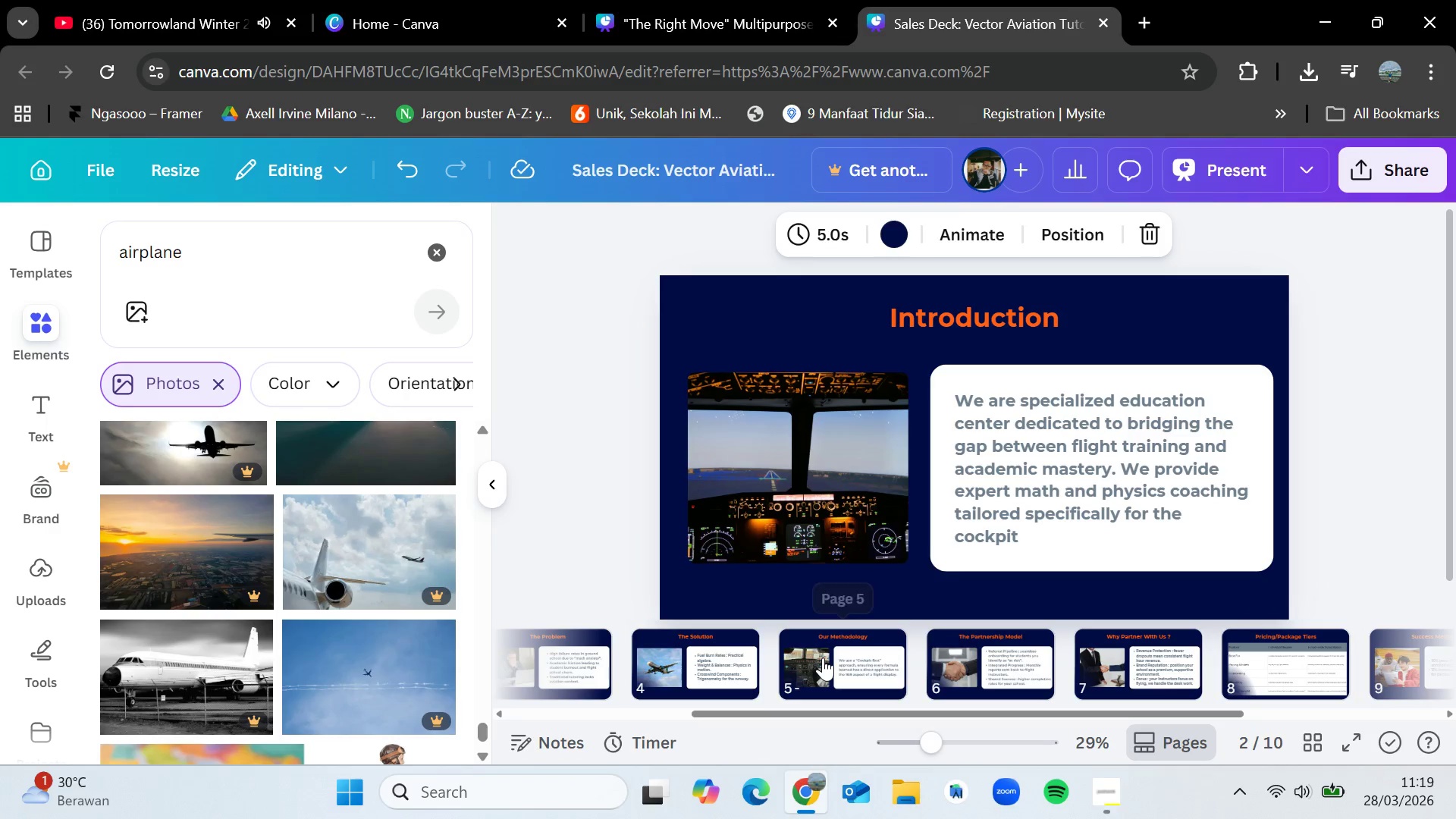 
left_click([823, 657])
 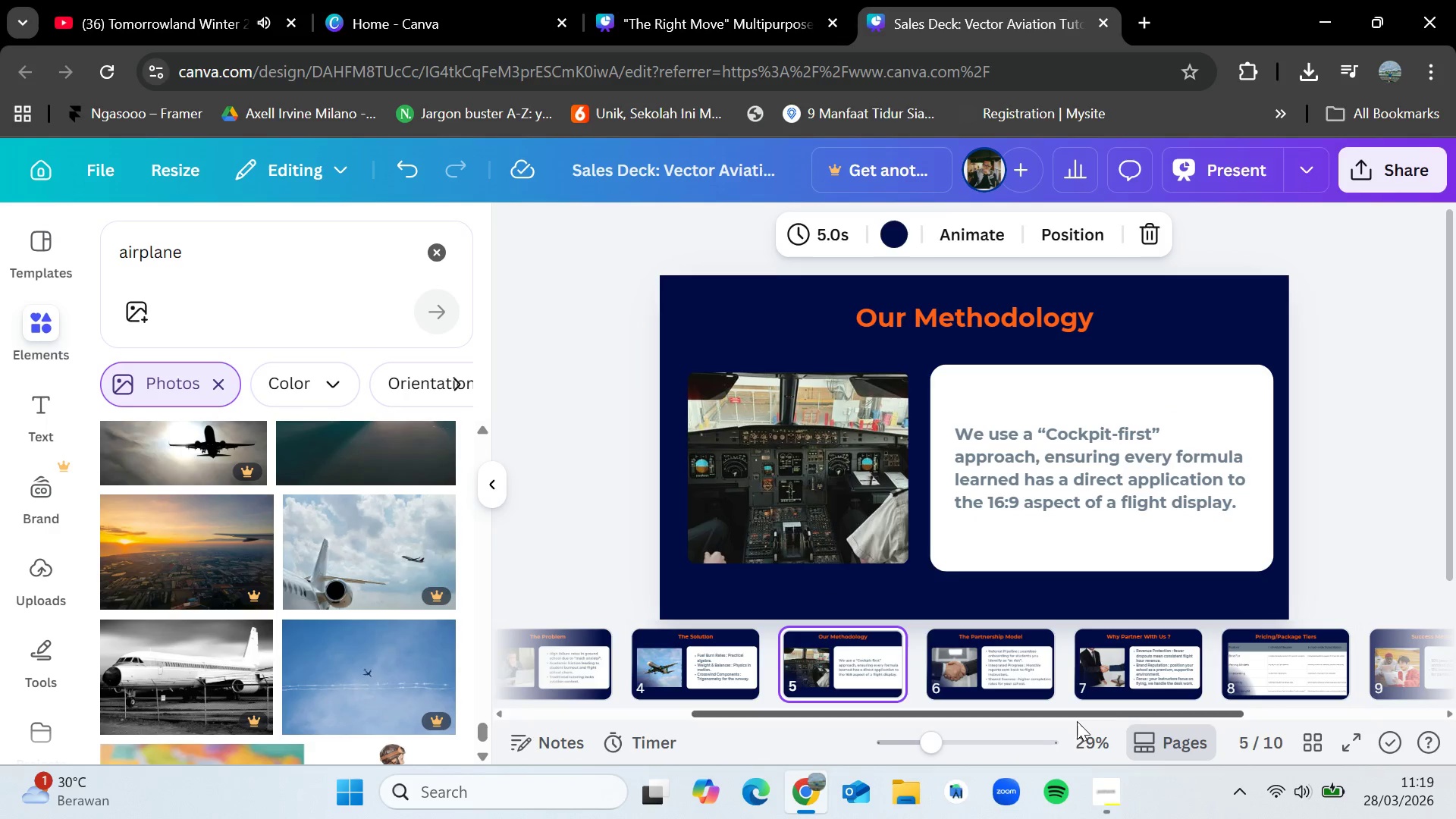 
left_click([1108, 792])